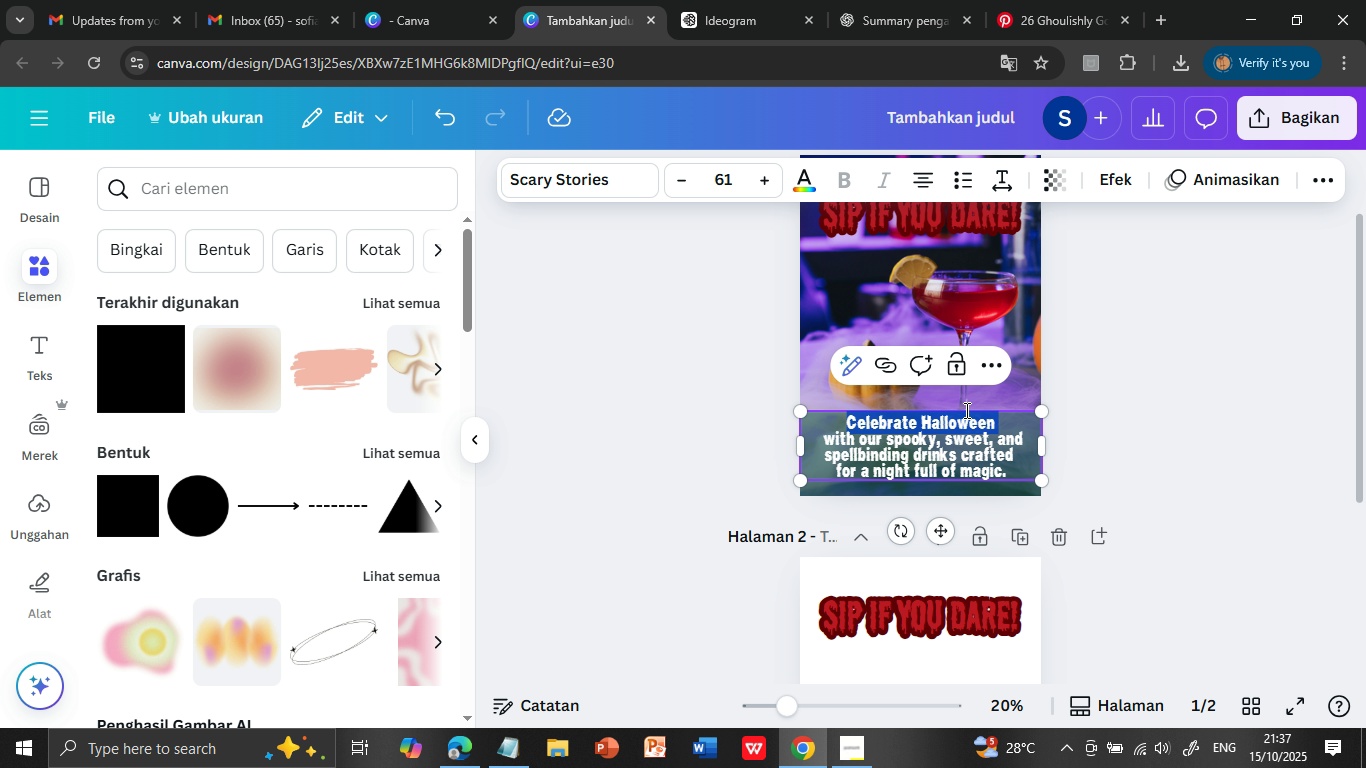 
key(Shift+ArrowDown)
 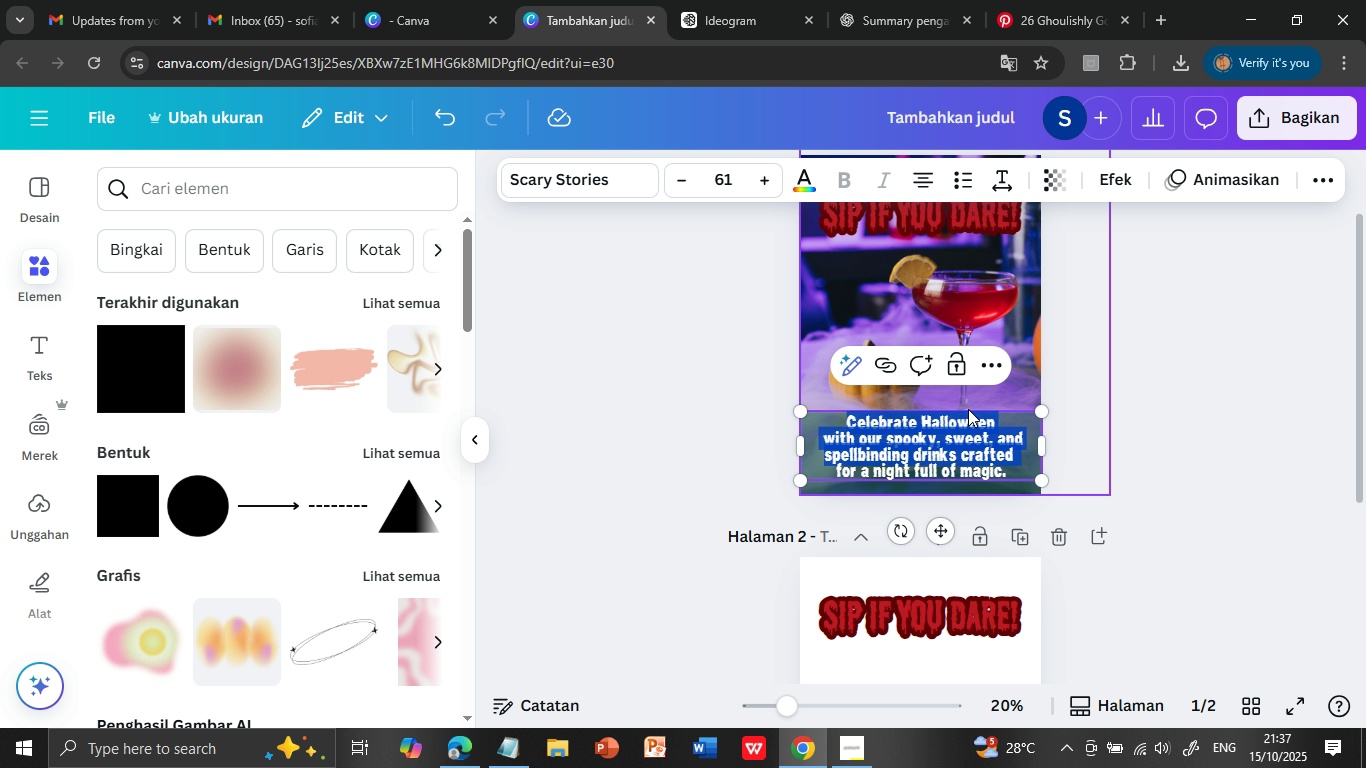 
key(Shift+ArrowDown)
 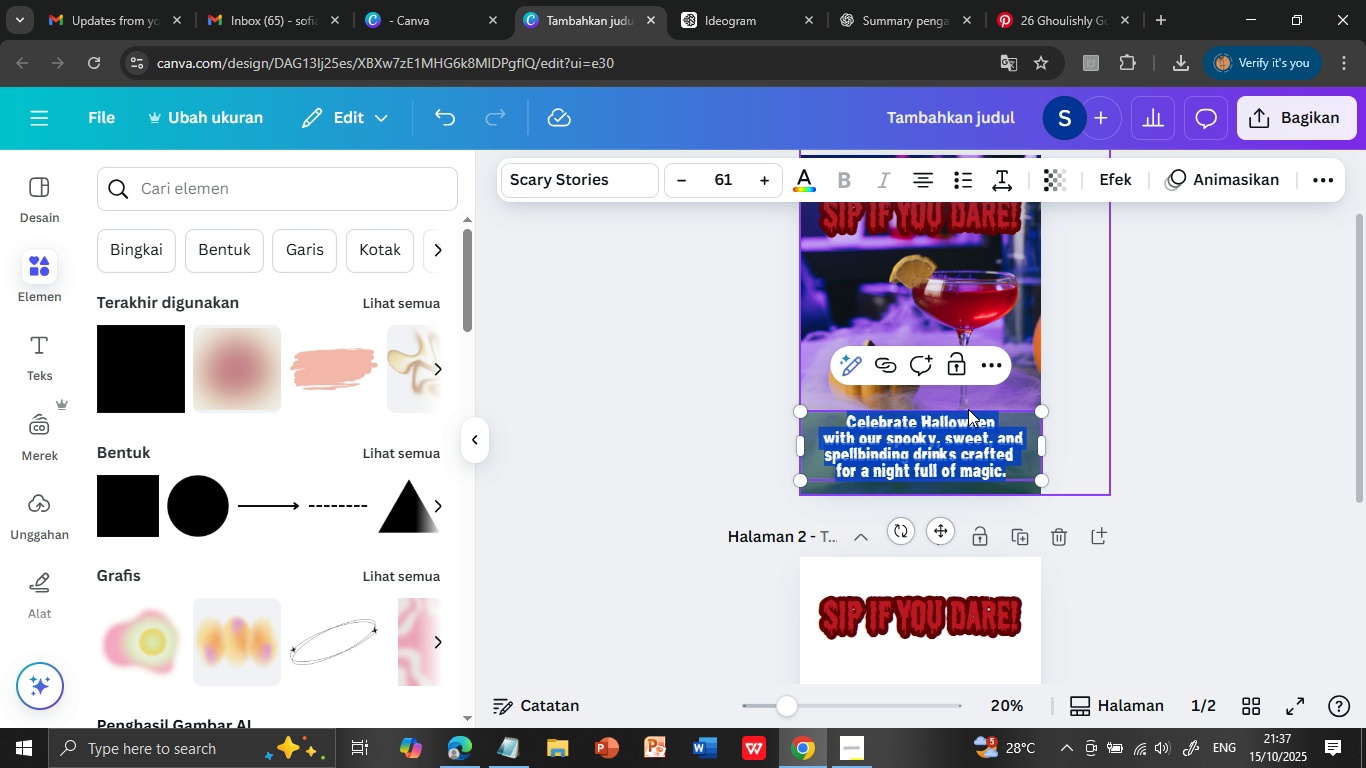 
key(Shift+ArrowDown)
 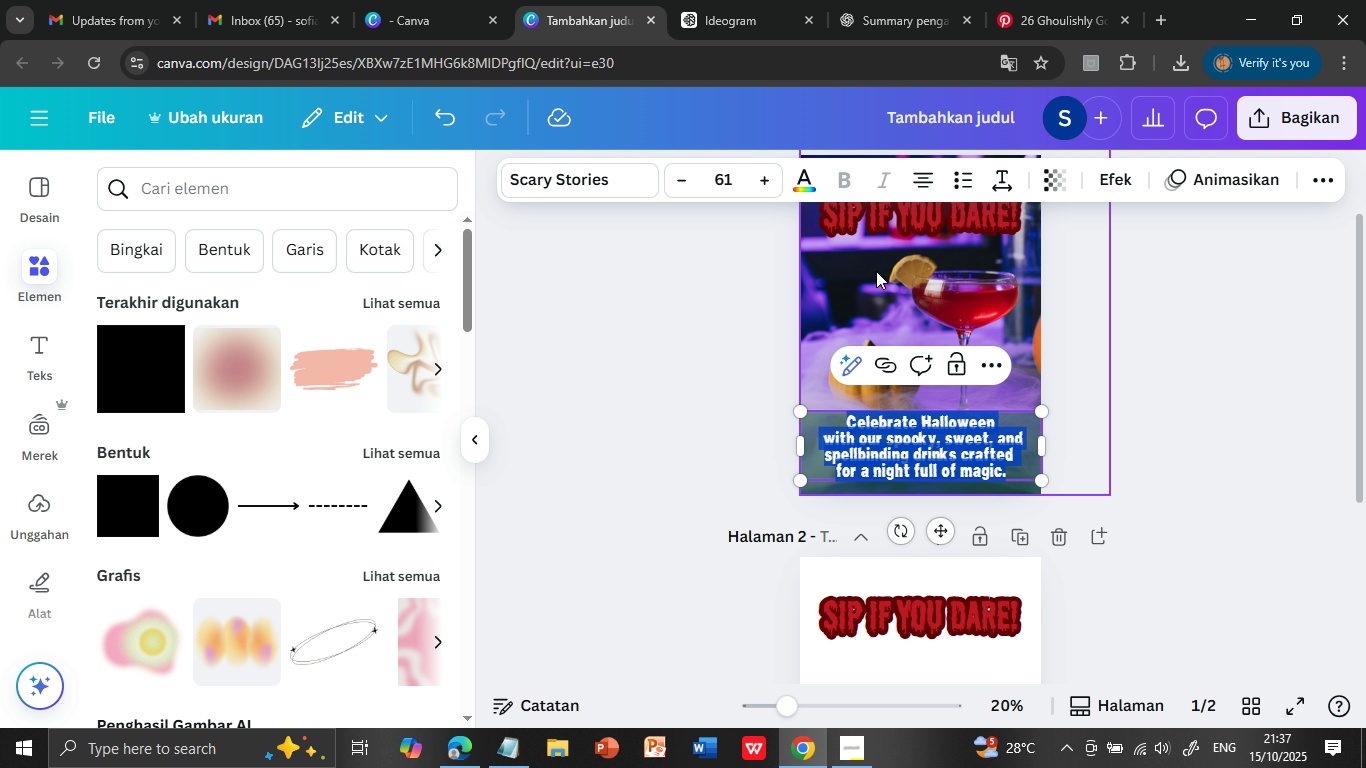 
wait(6.53)
 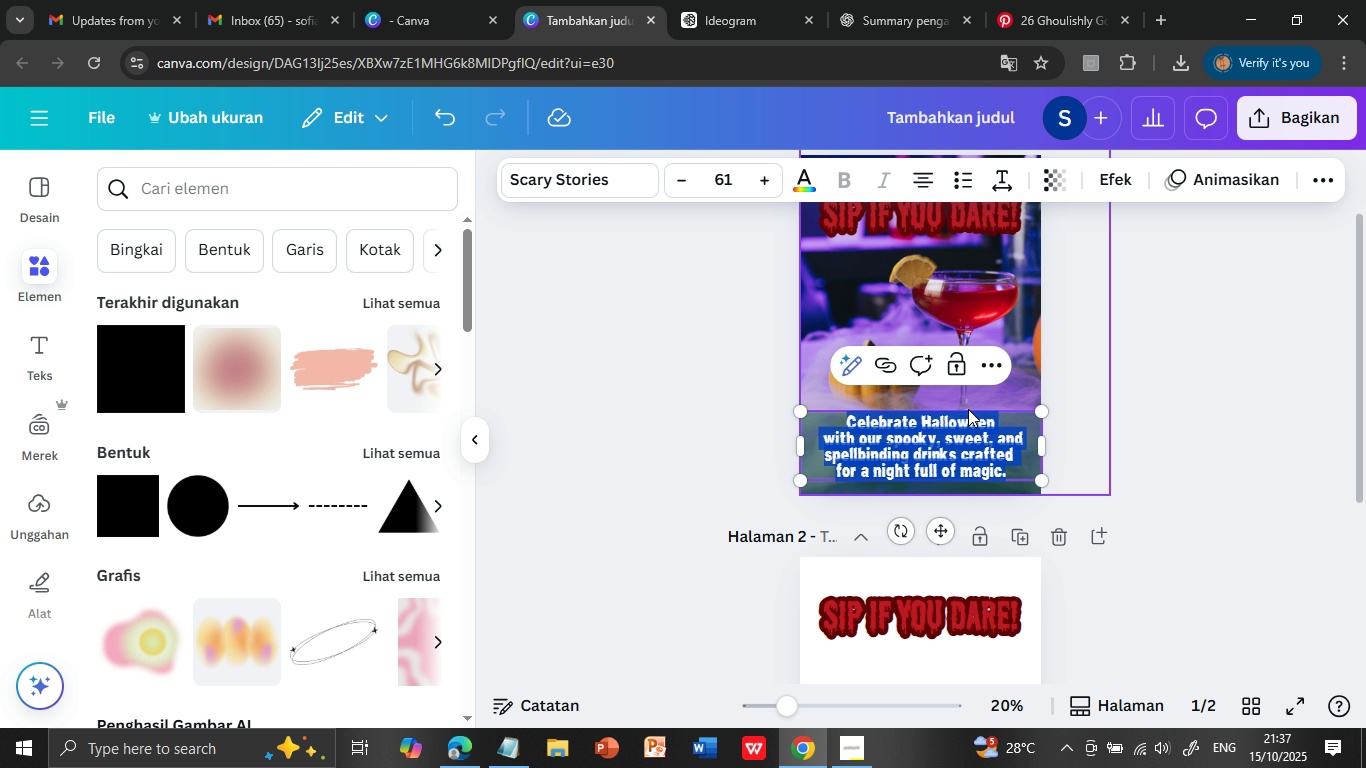 
left_click([627, 178])
 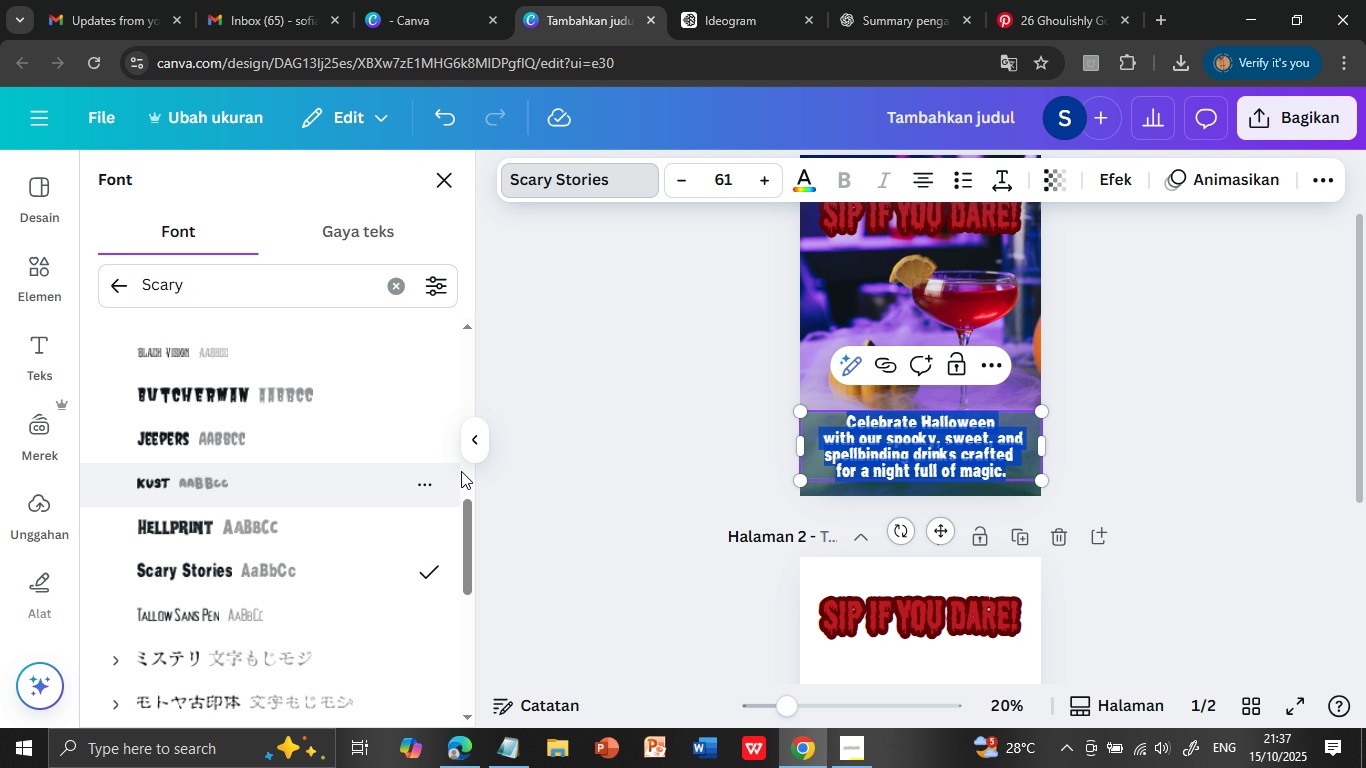 
wait(6.09)
 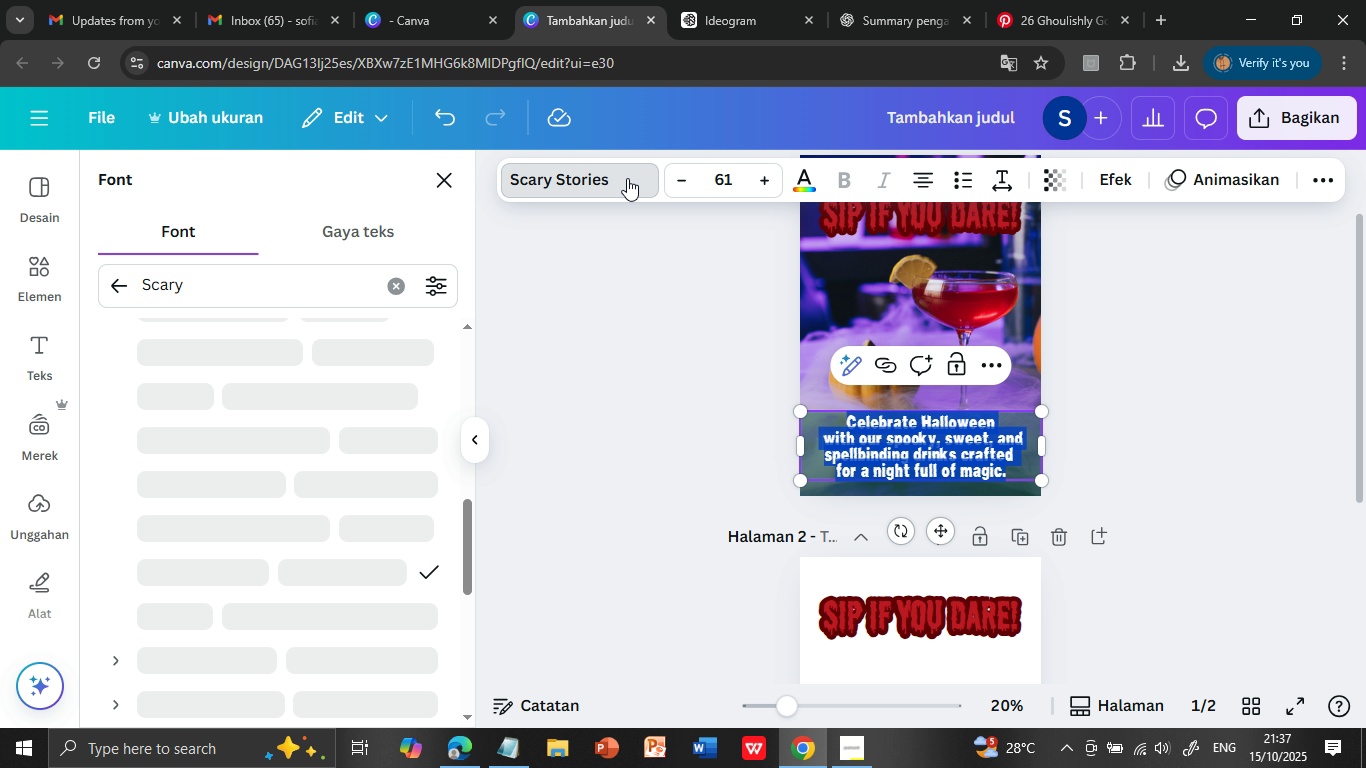 
left_click([181, 484])
 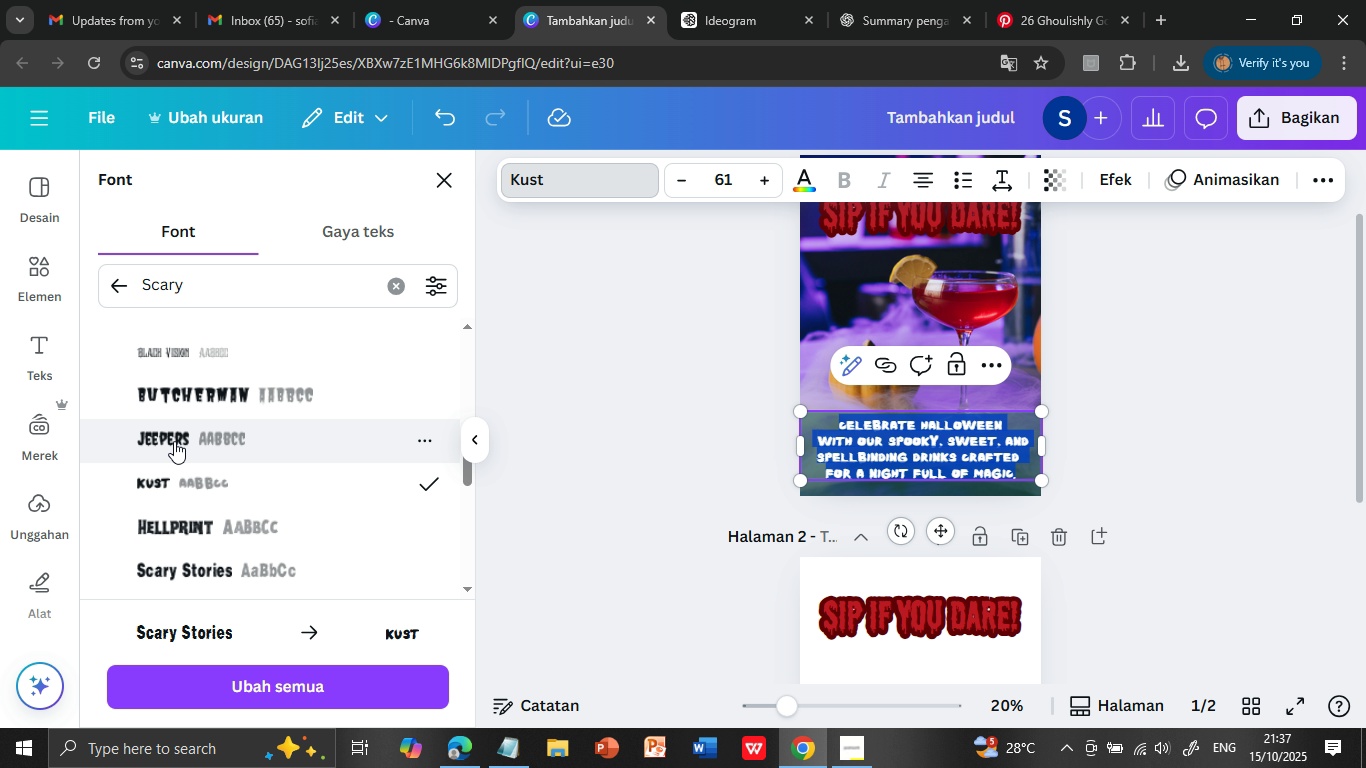 
left_click([173, 434])
 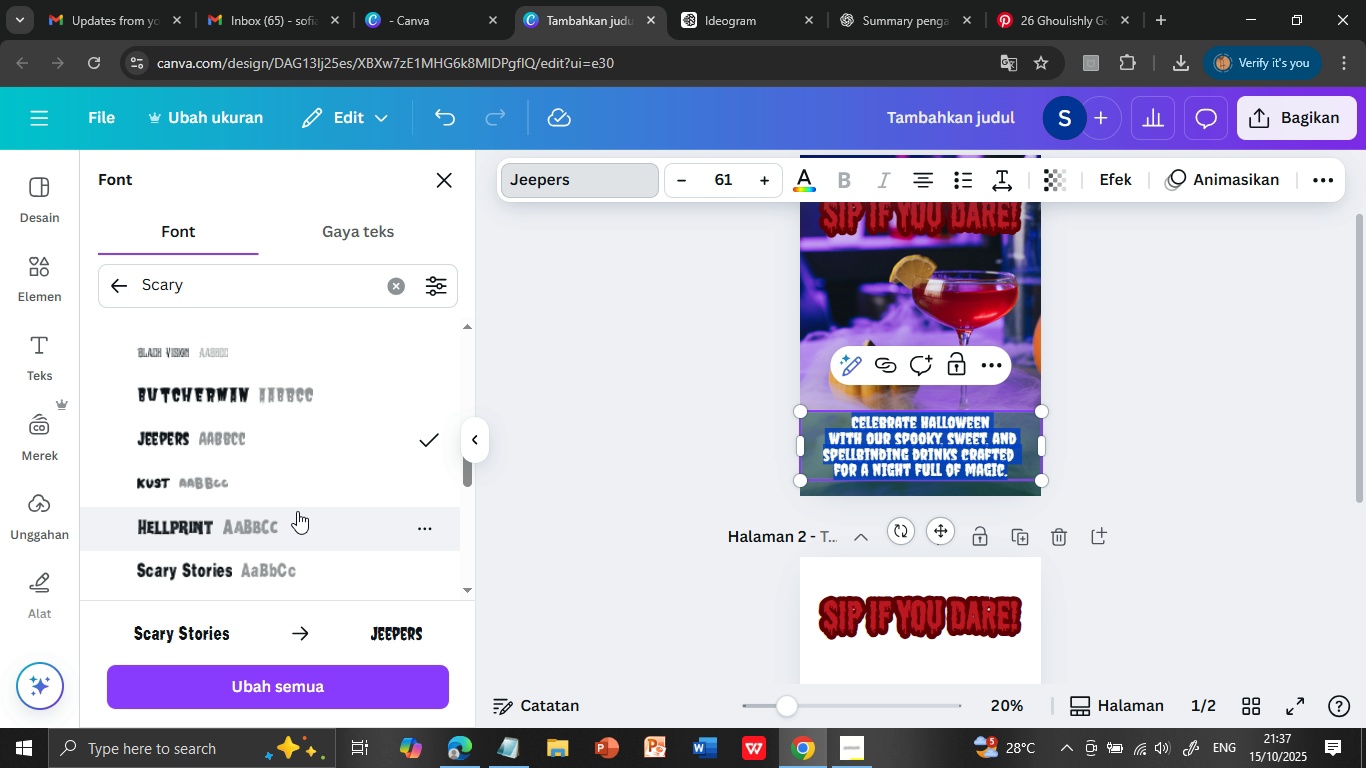 
wait(11.61)
 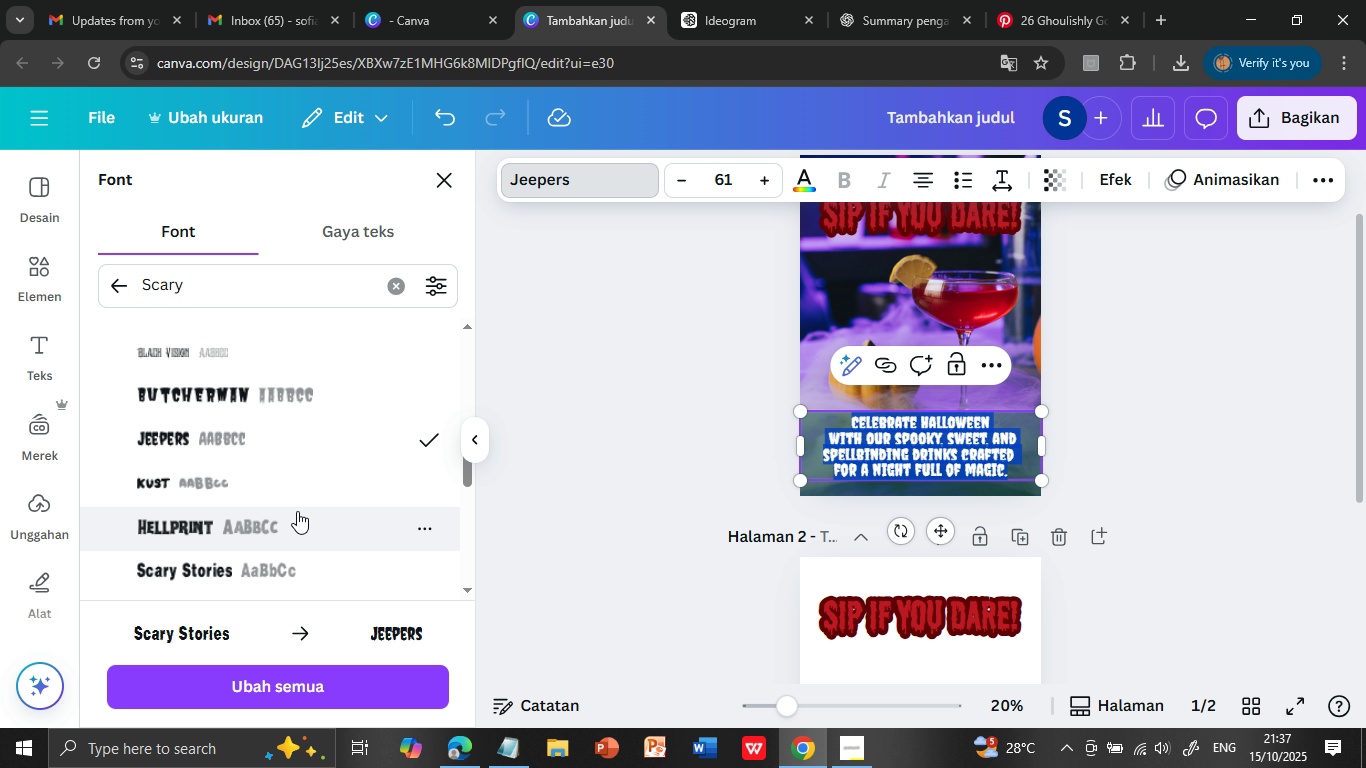 
left_click([1122, 181])
 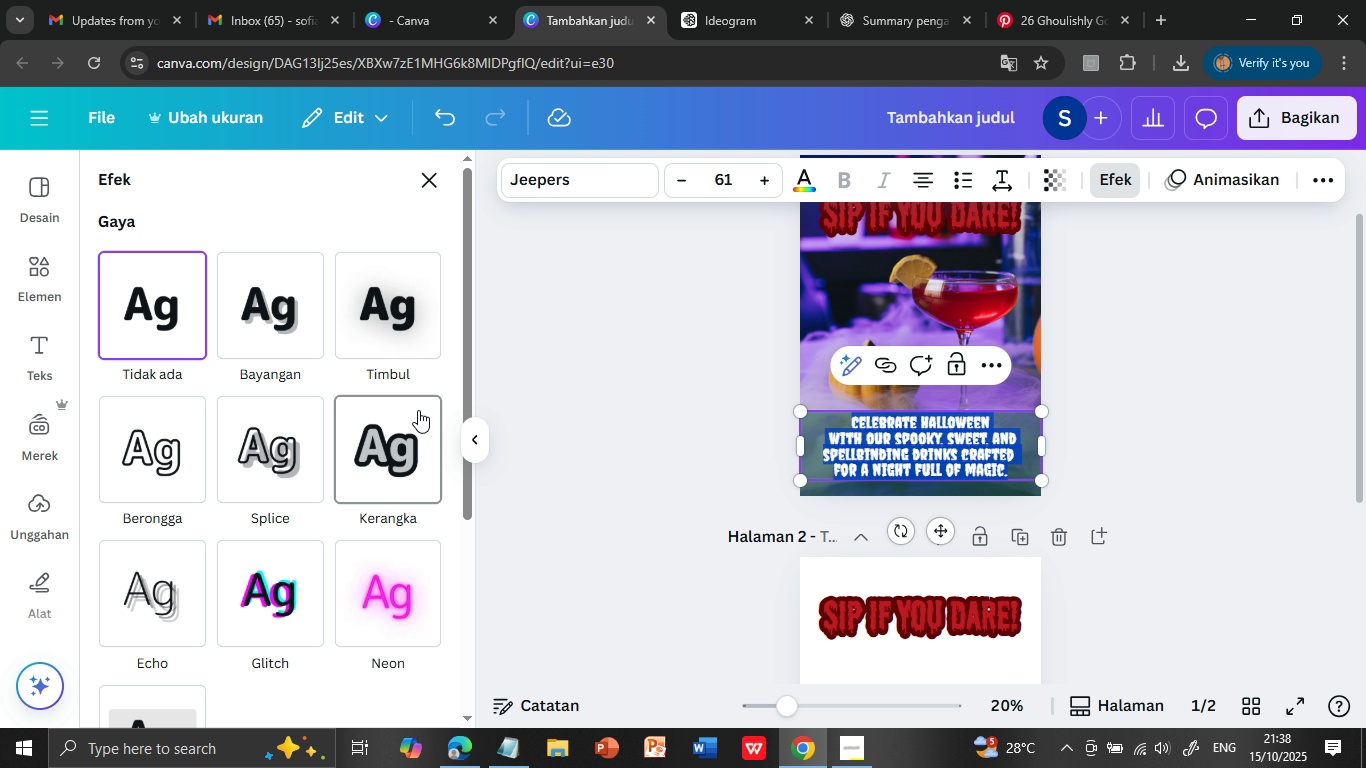 
left_click([384, 331])
 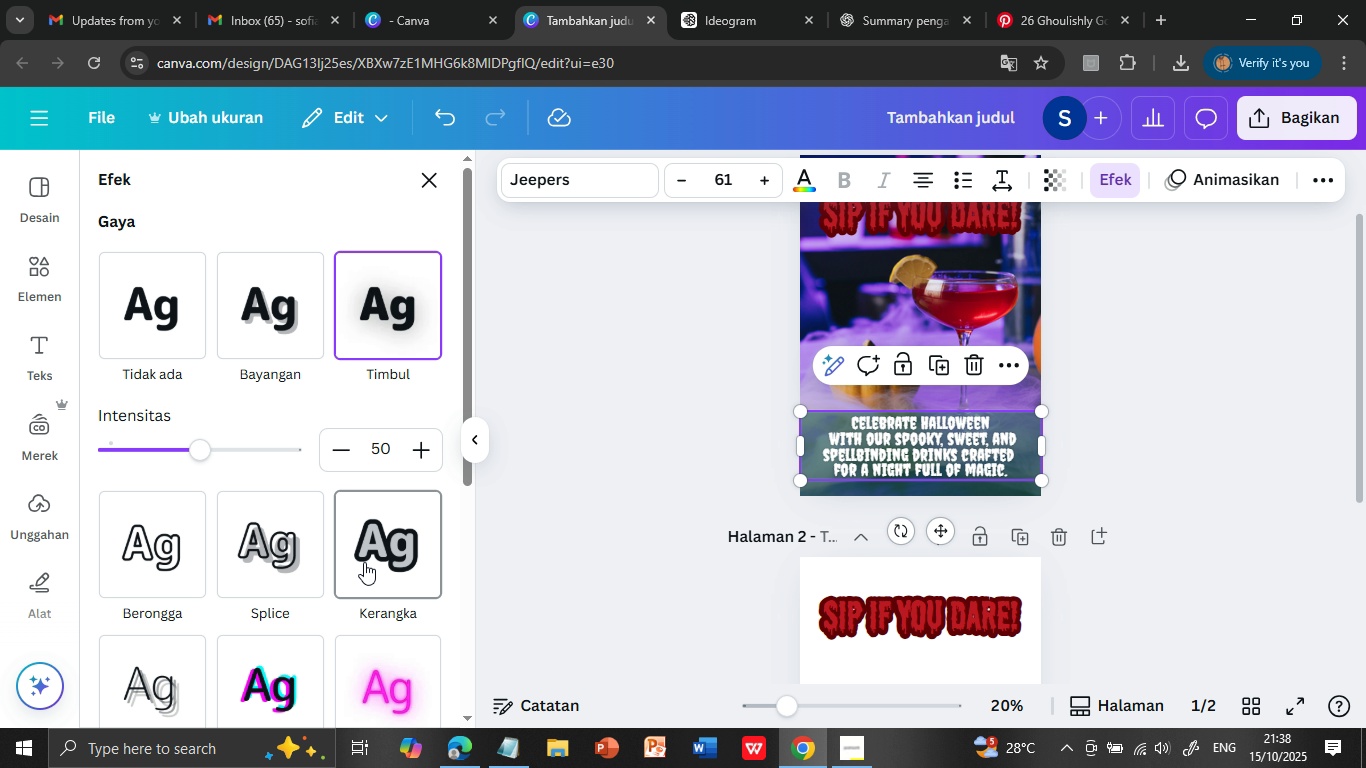 
scroll: coordinate [364, 560], scroll_direction: down, amount: 1.0
 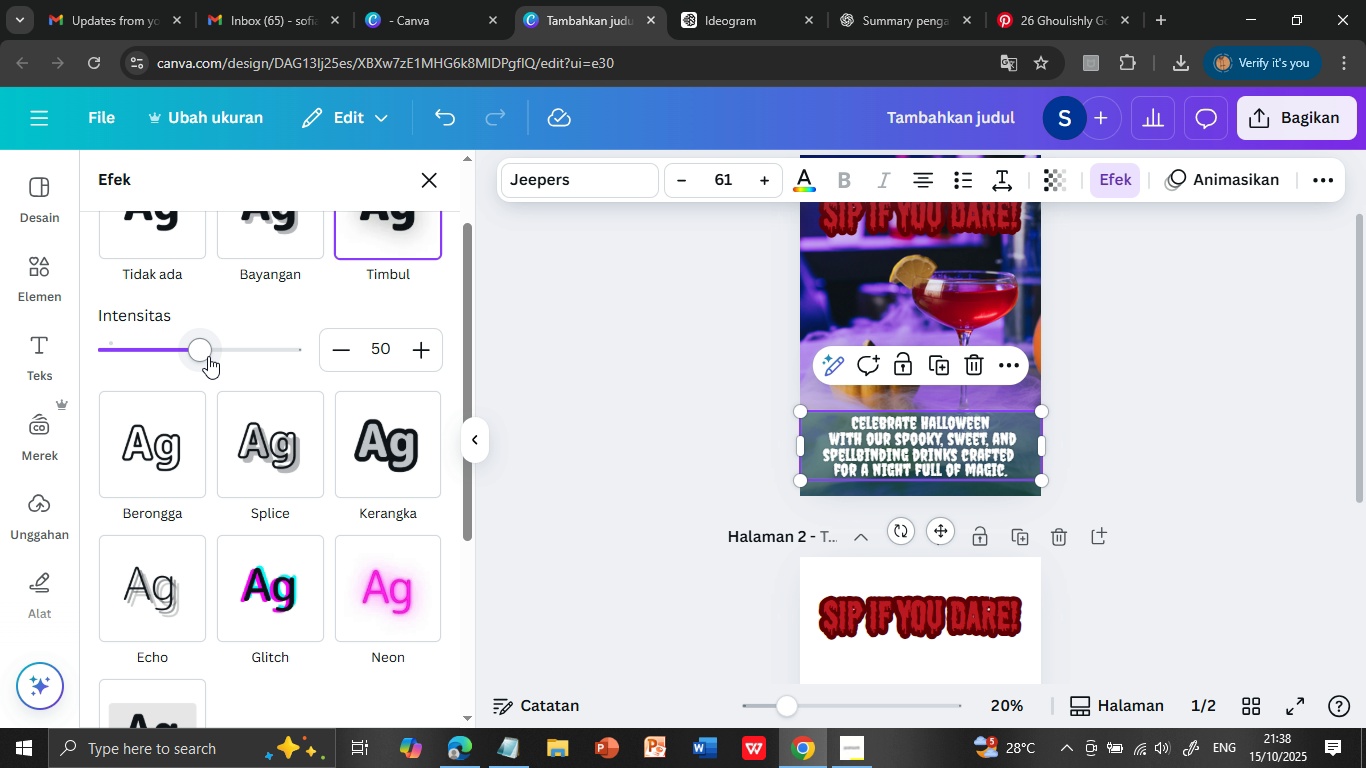 
left_click_drag(start_coordinate=[206, 352], to_coordinate=[277, 339])
 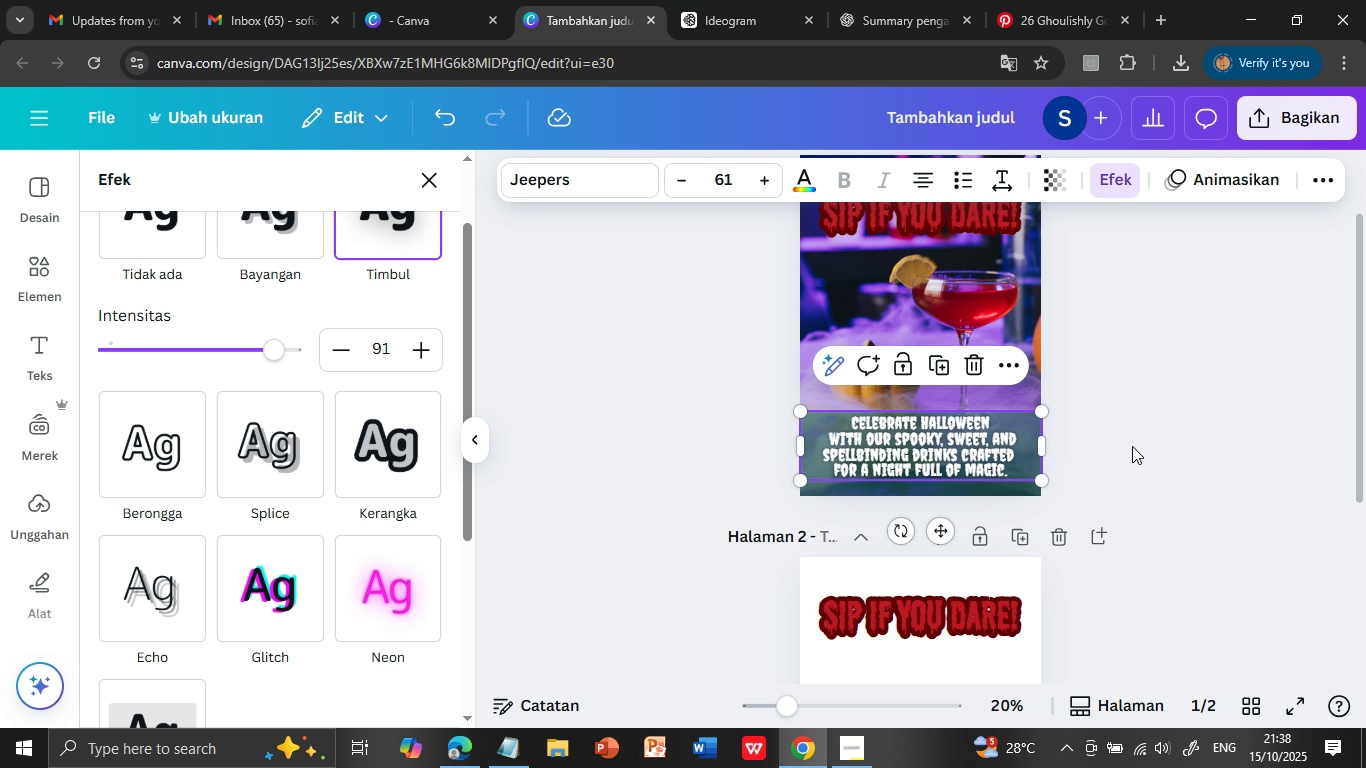 
left_click([1132, 446])
 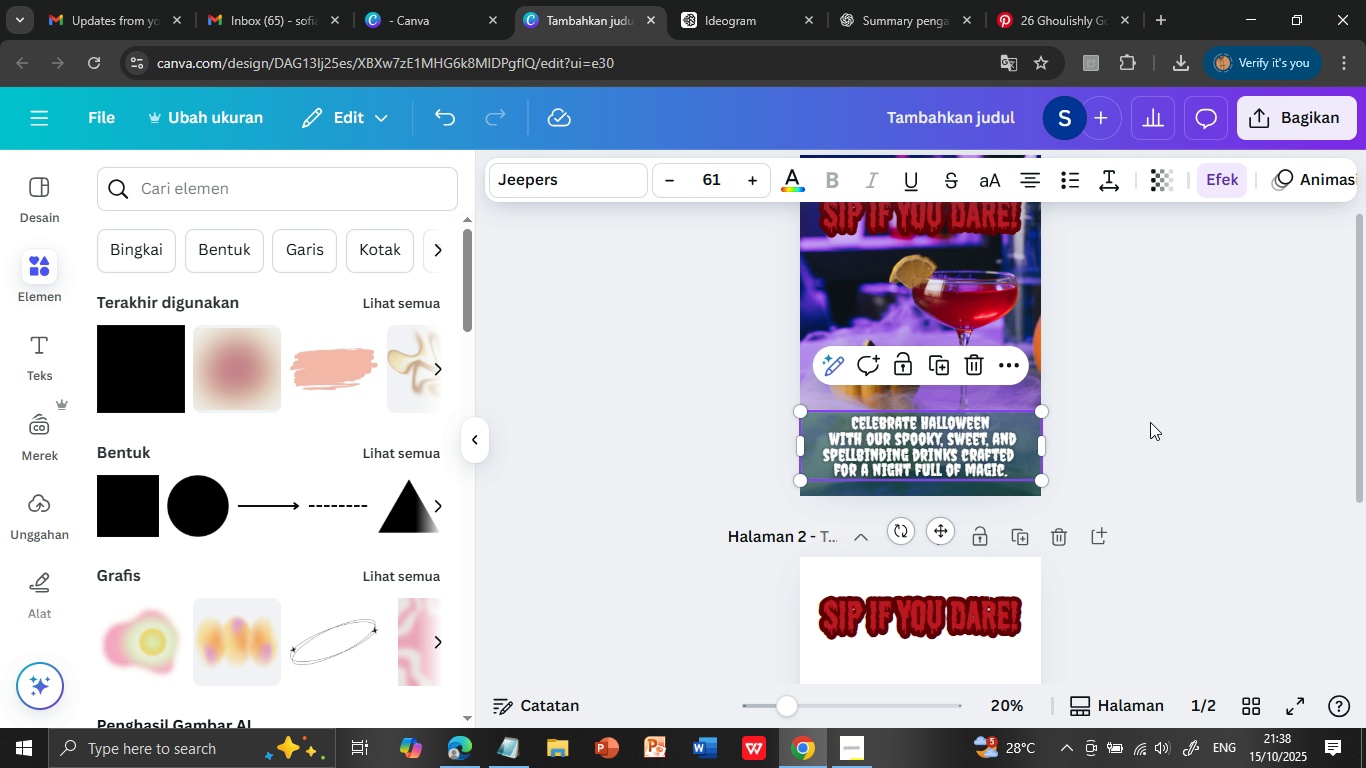 
left_click([1150, 422])
 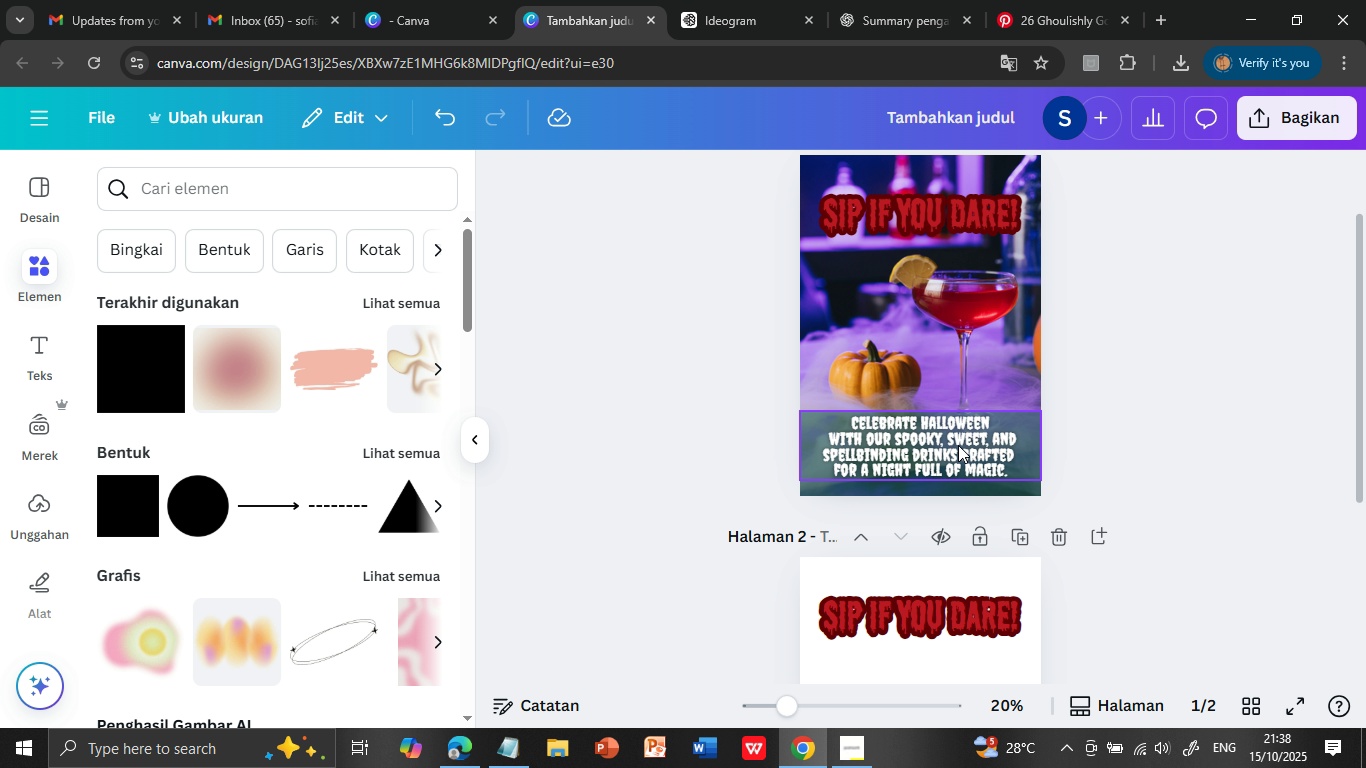 
wait(6.37)
 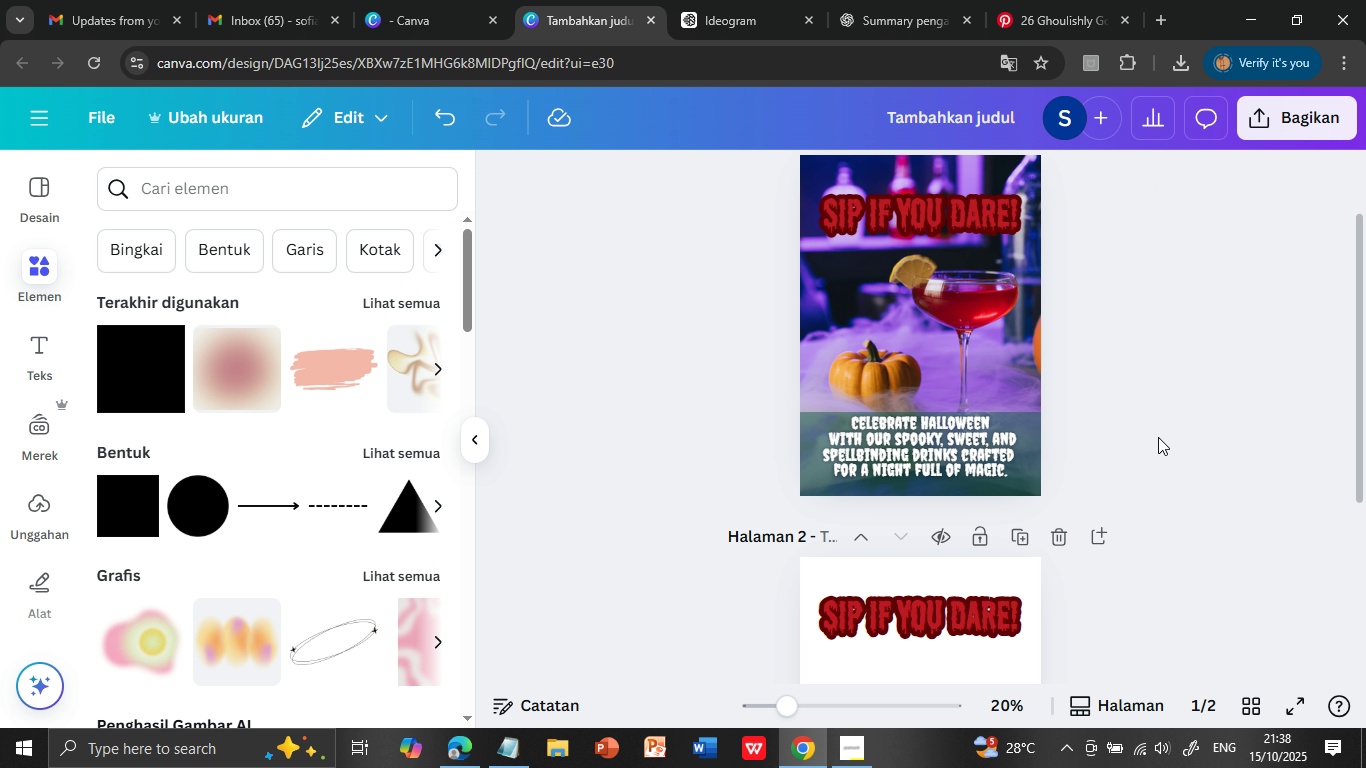 
left_click([958, 445])
 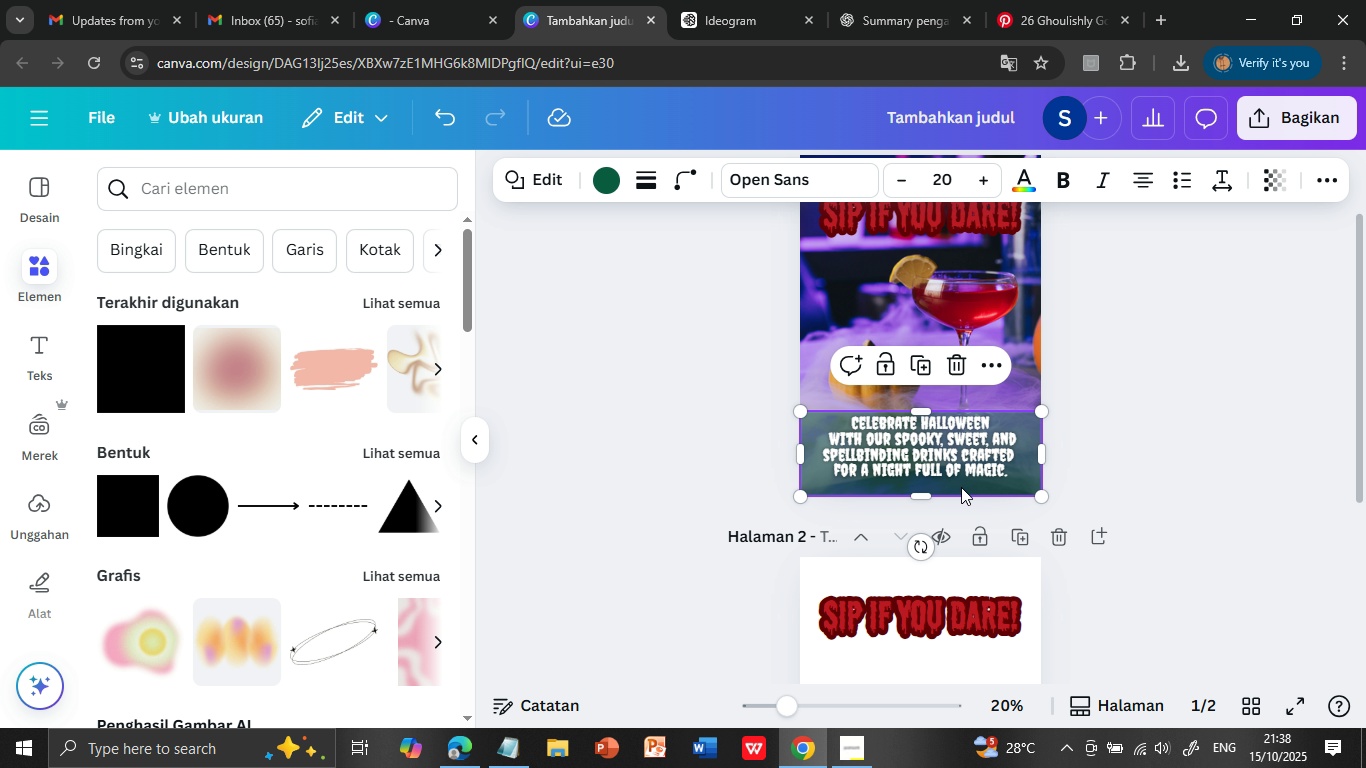 
left_click([961, 487])
 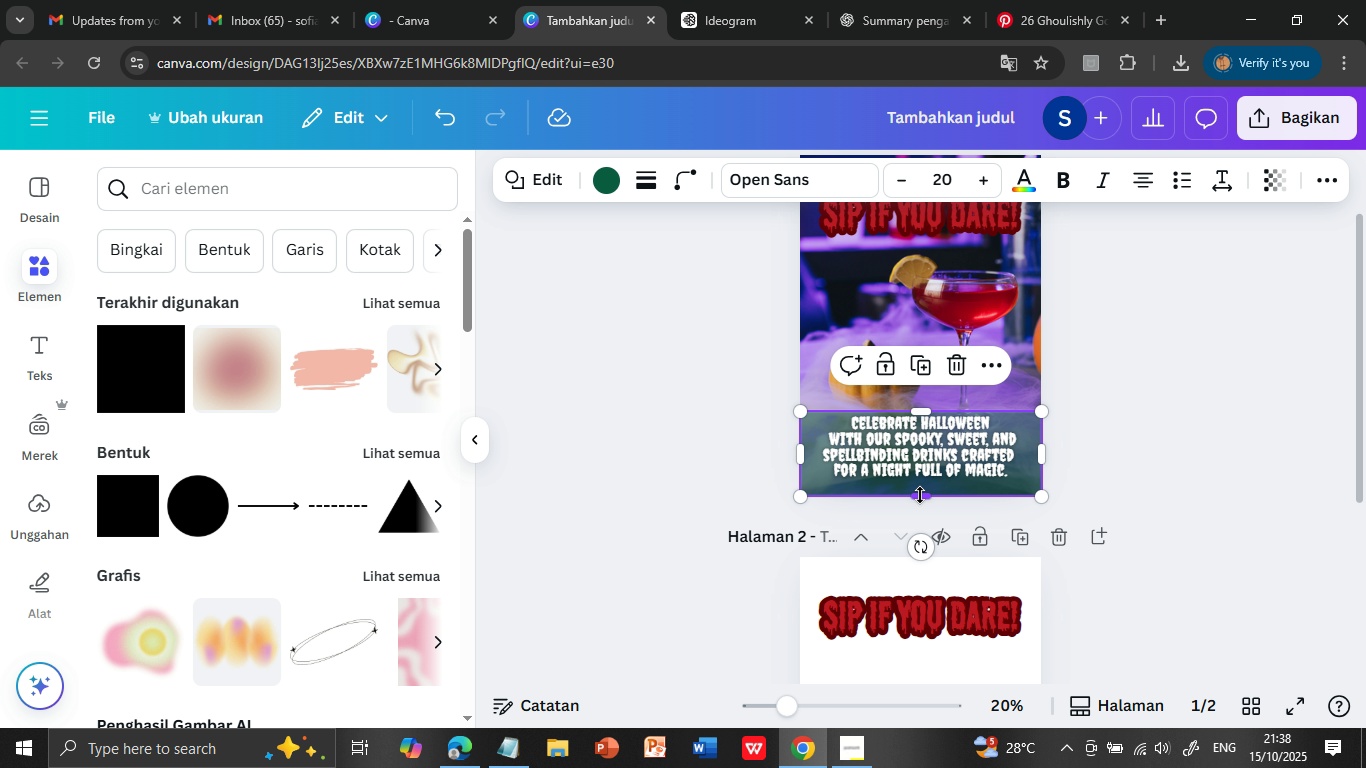 
left_click_drag(start_coordinate=[919, 497], to_coordinate=[921, 483])
 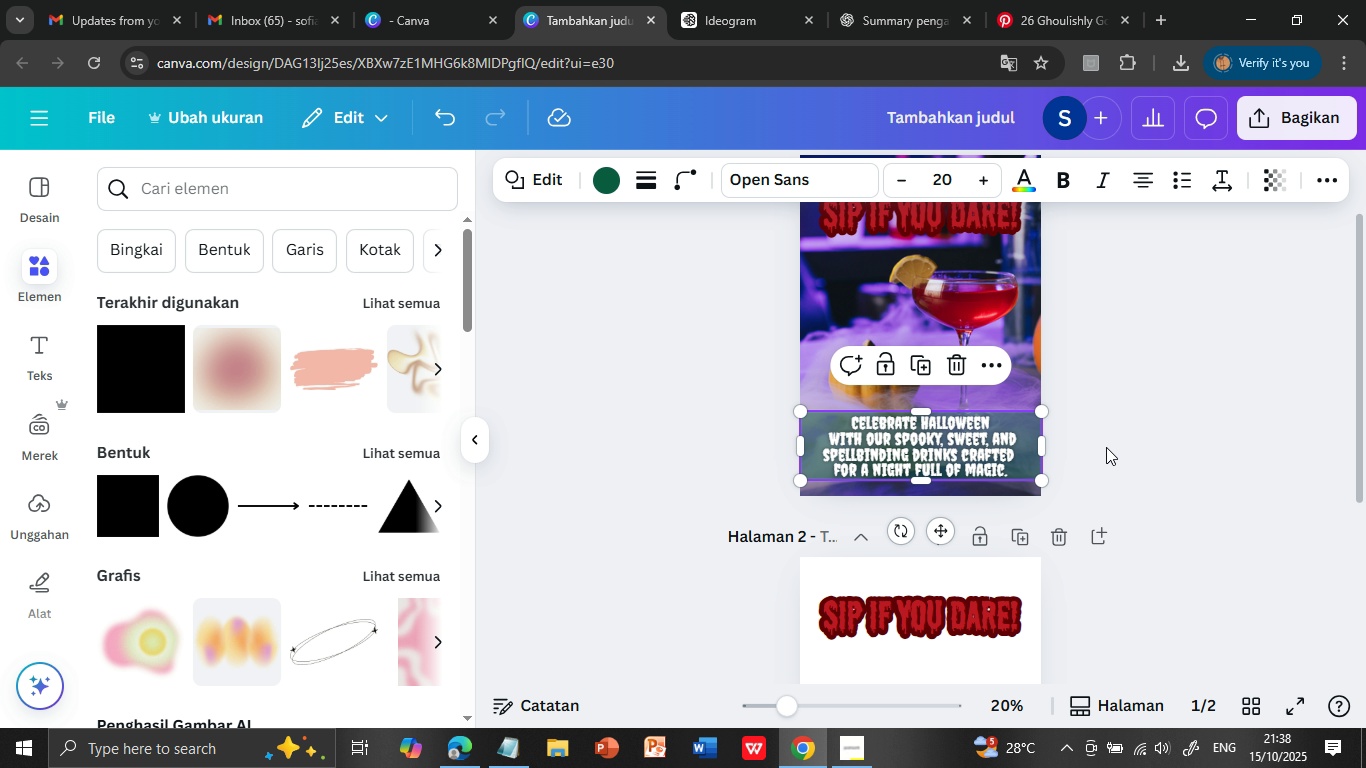 
left_click([1106, 447])
 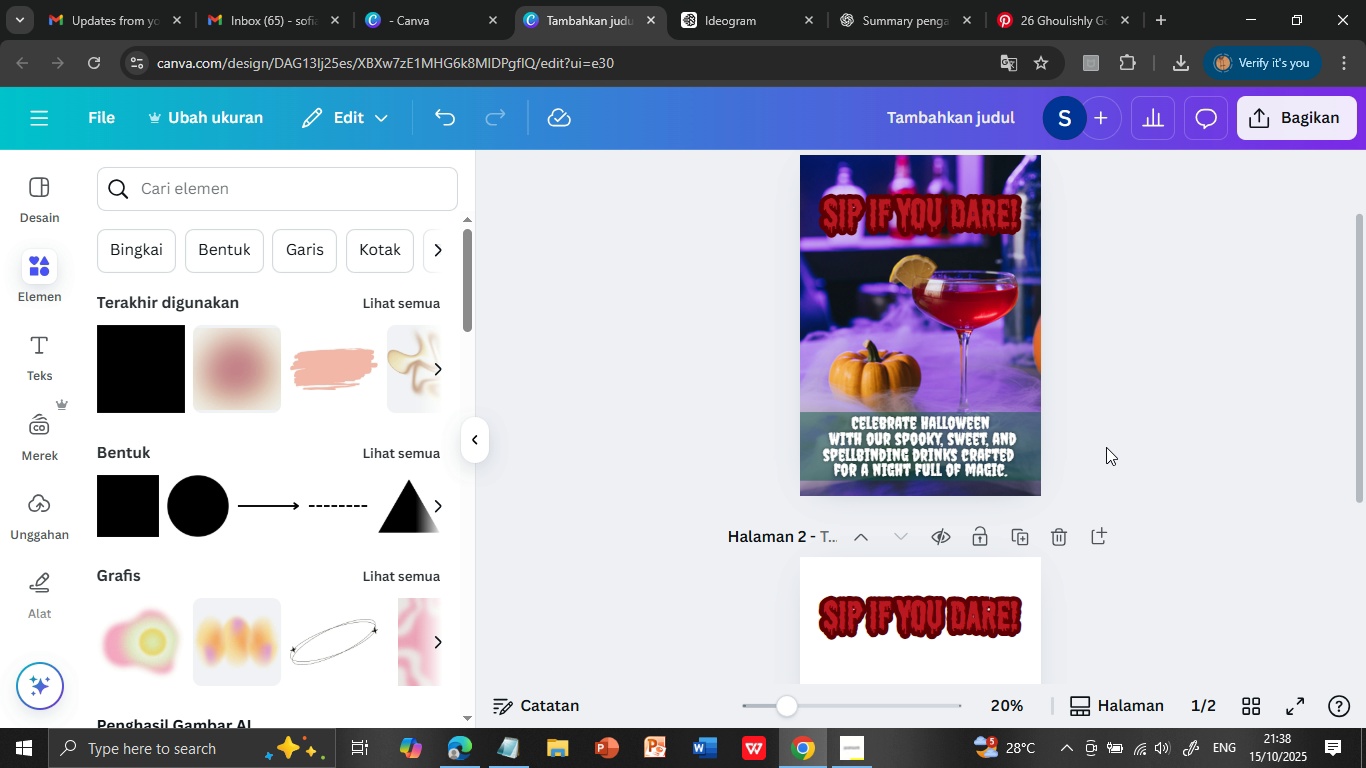 
scroll: coordinate [1147, 464], scroll_direction: up, amount: 1.0
 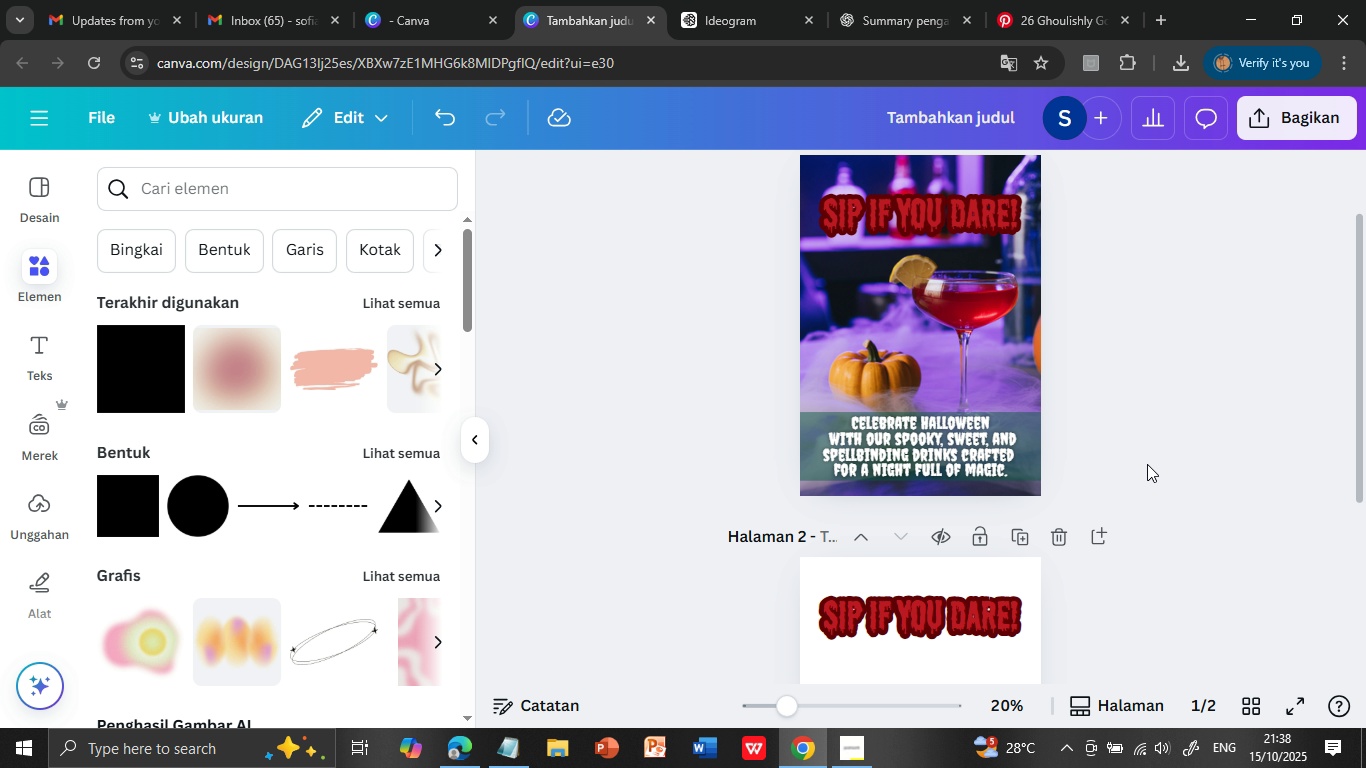 
scroll: coordinate [1147, 464], scroll_direction: down, amount: 3.0
 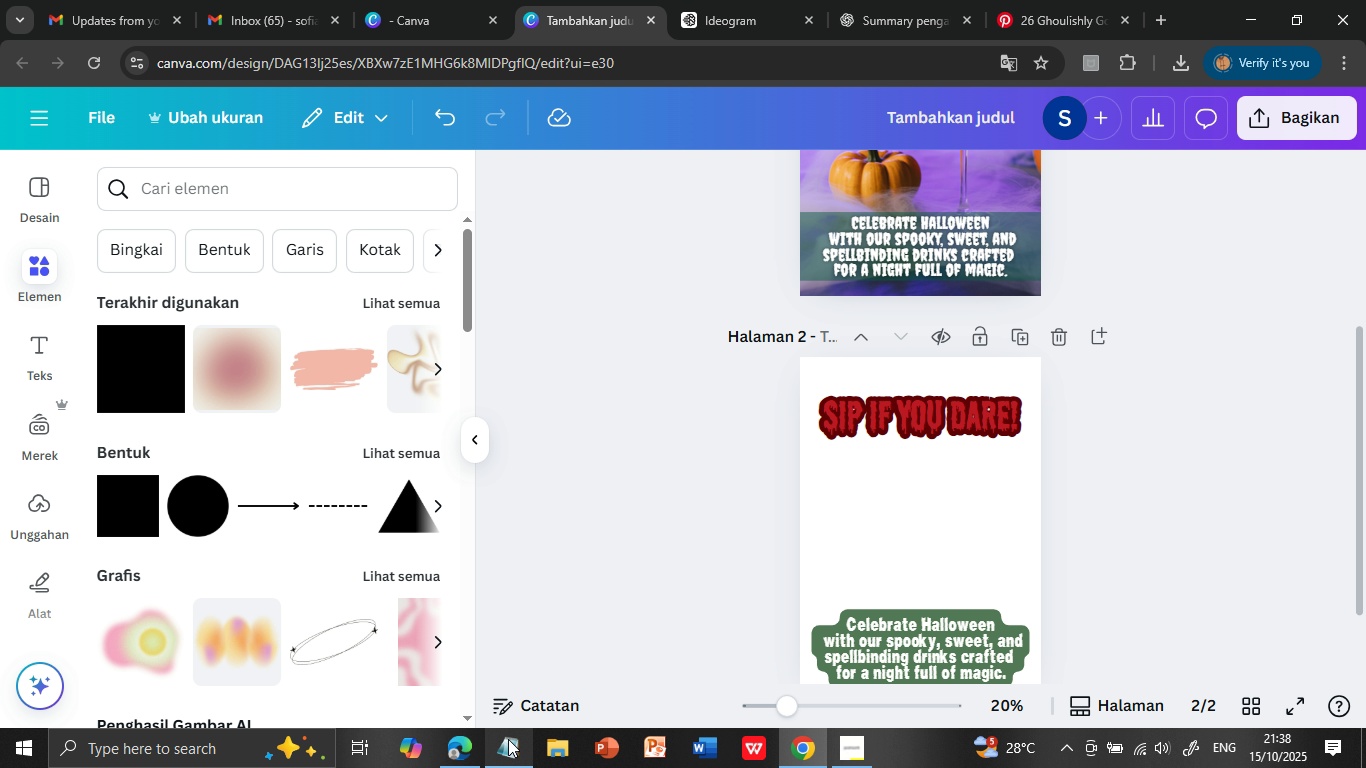 
left_click([508, 739])
 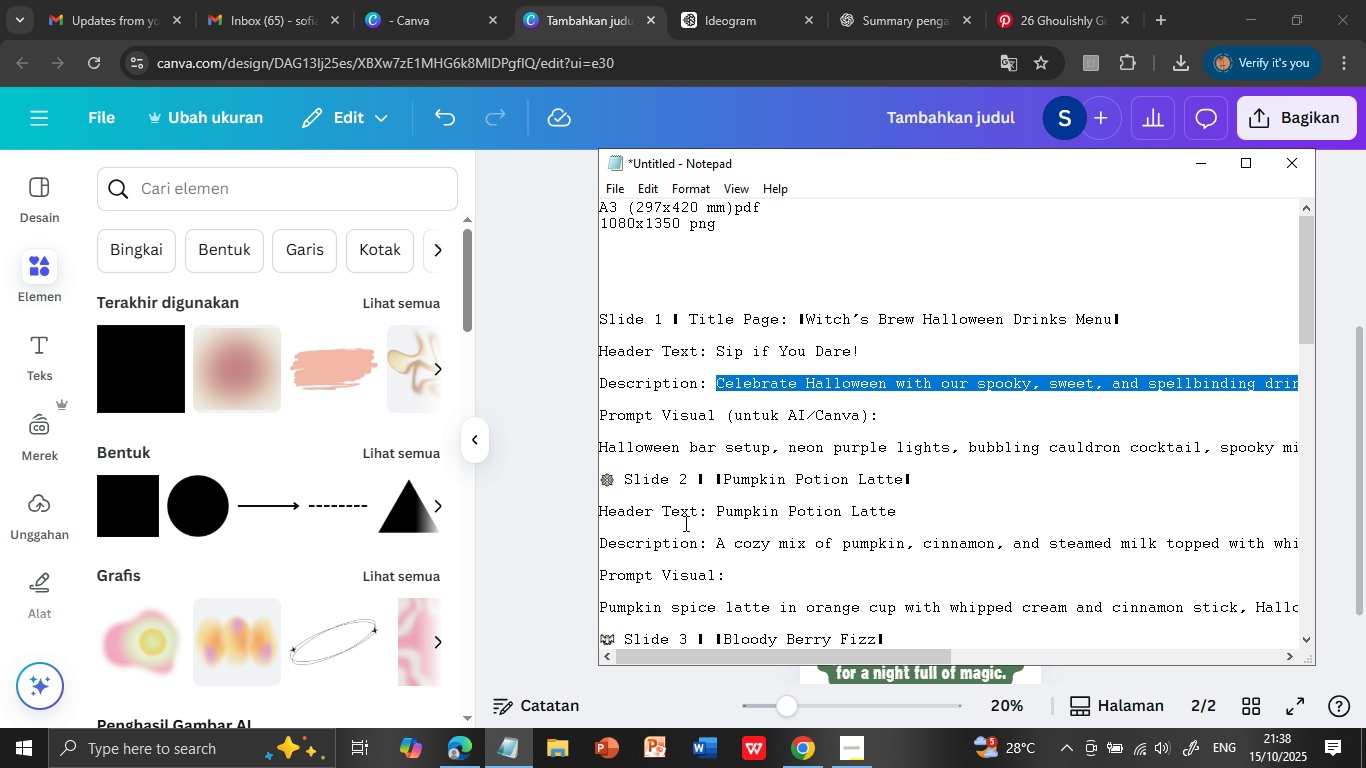 
scroll: coordinate [684, 523], scroll_direction: down, amount: 1.0
 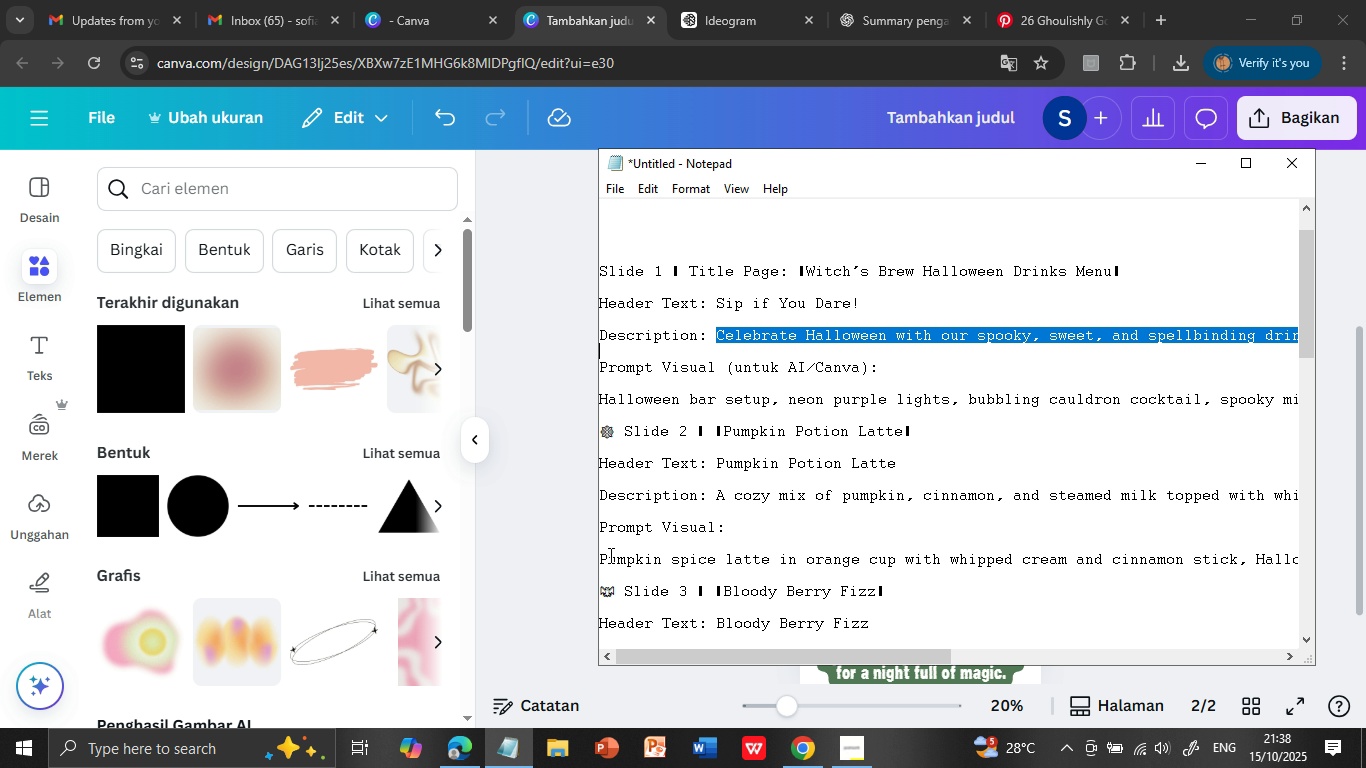 
left_click([604, 556])
 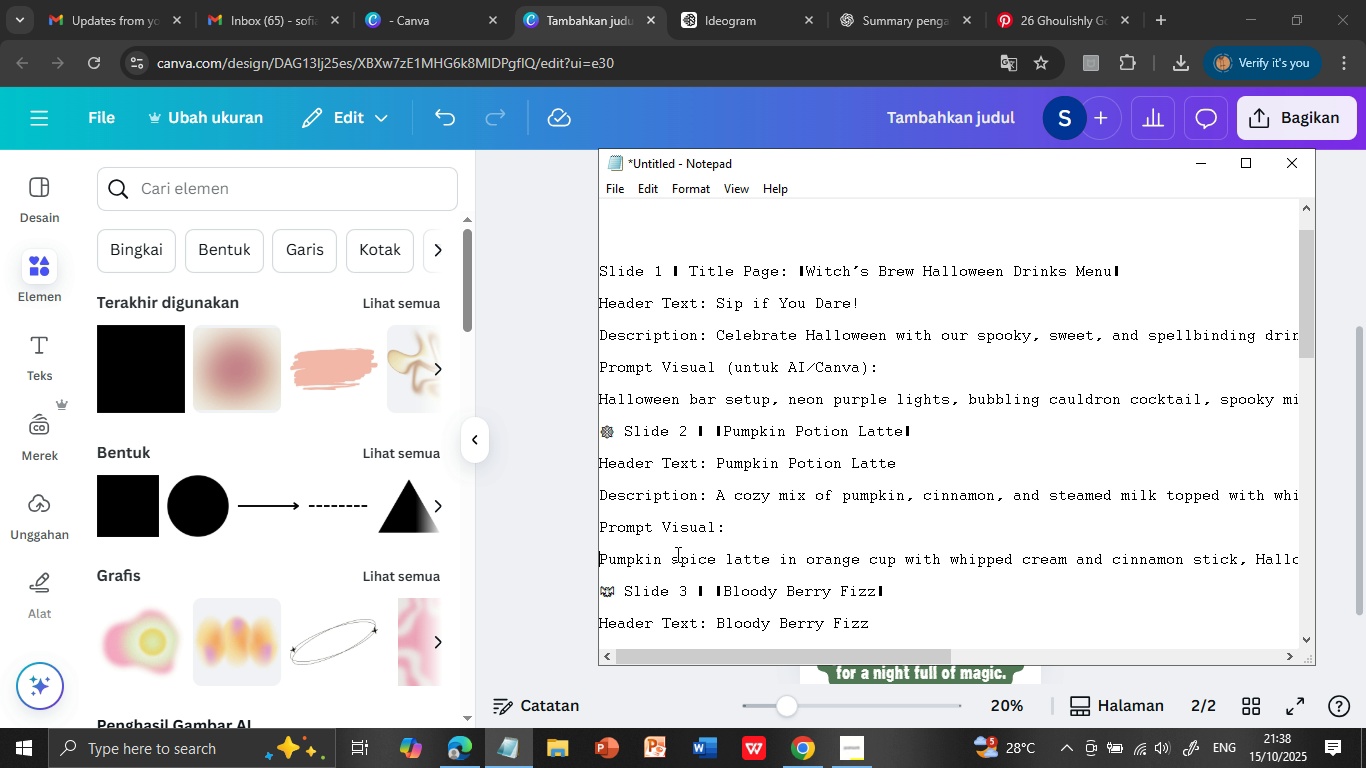 
key(ArrowLeft)
 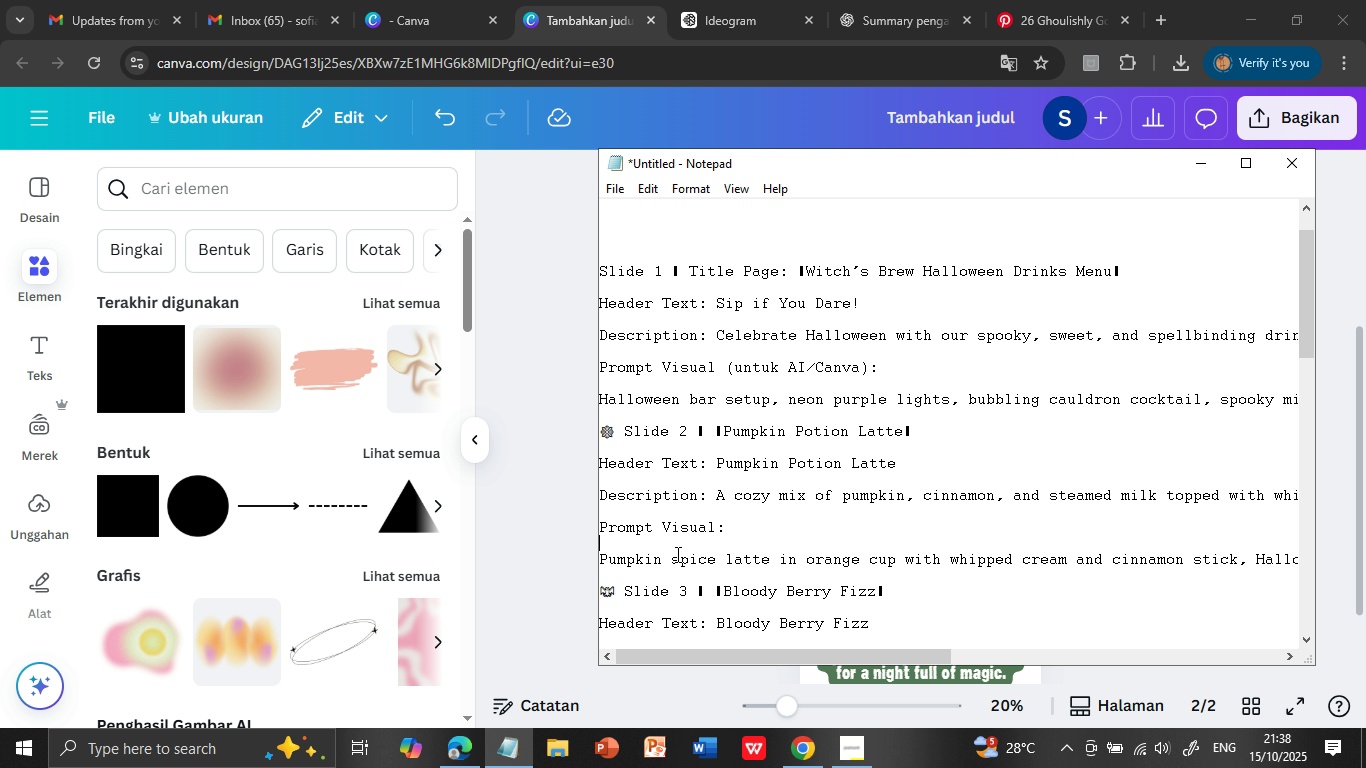 
key(ArrowLeft)
 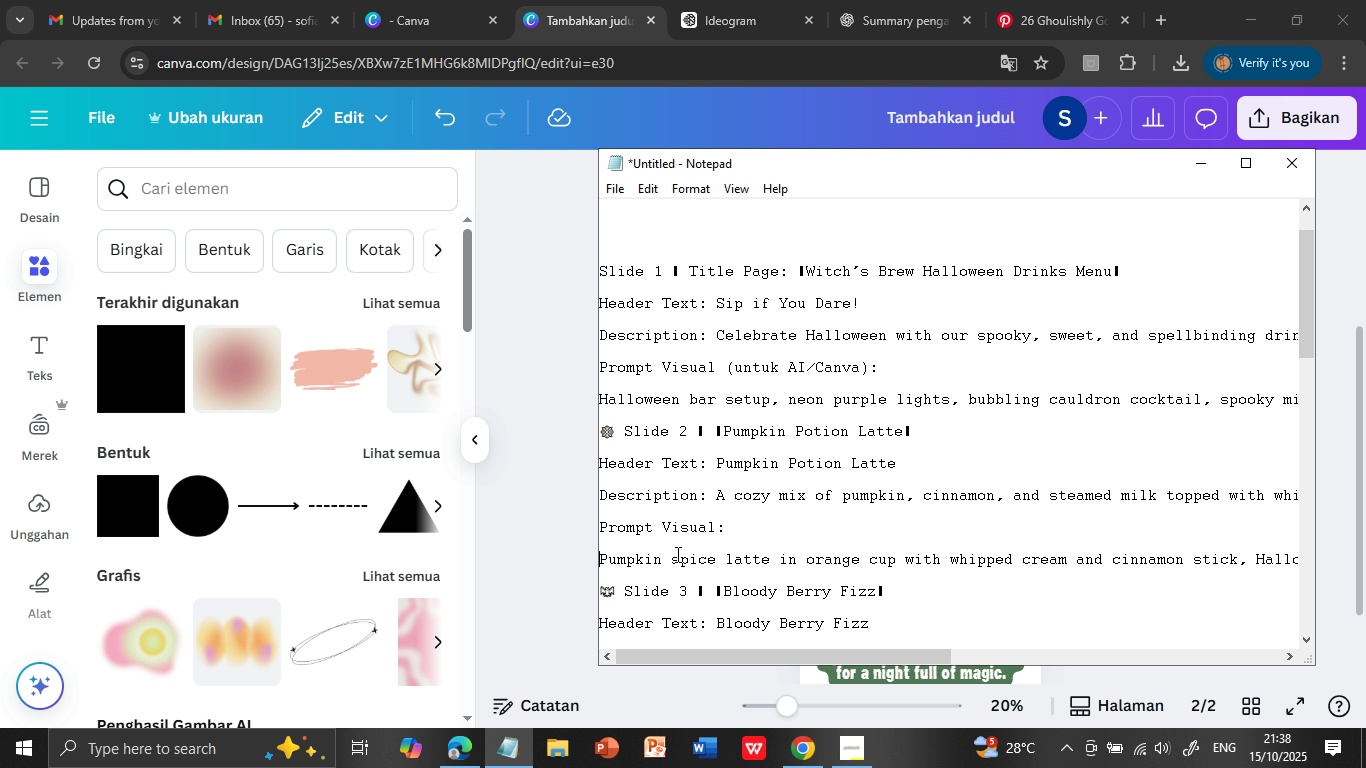 
key(ArrowDown)
 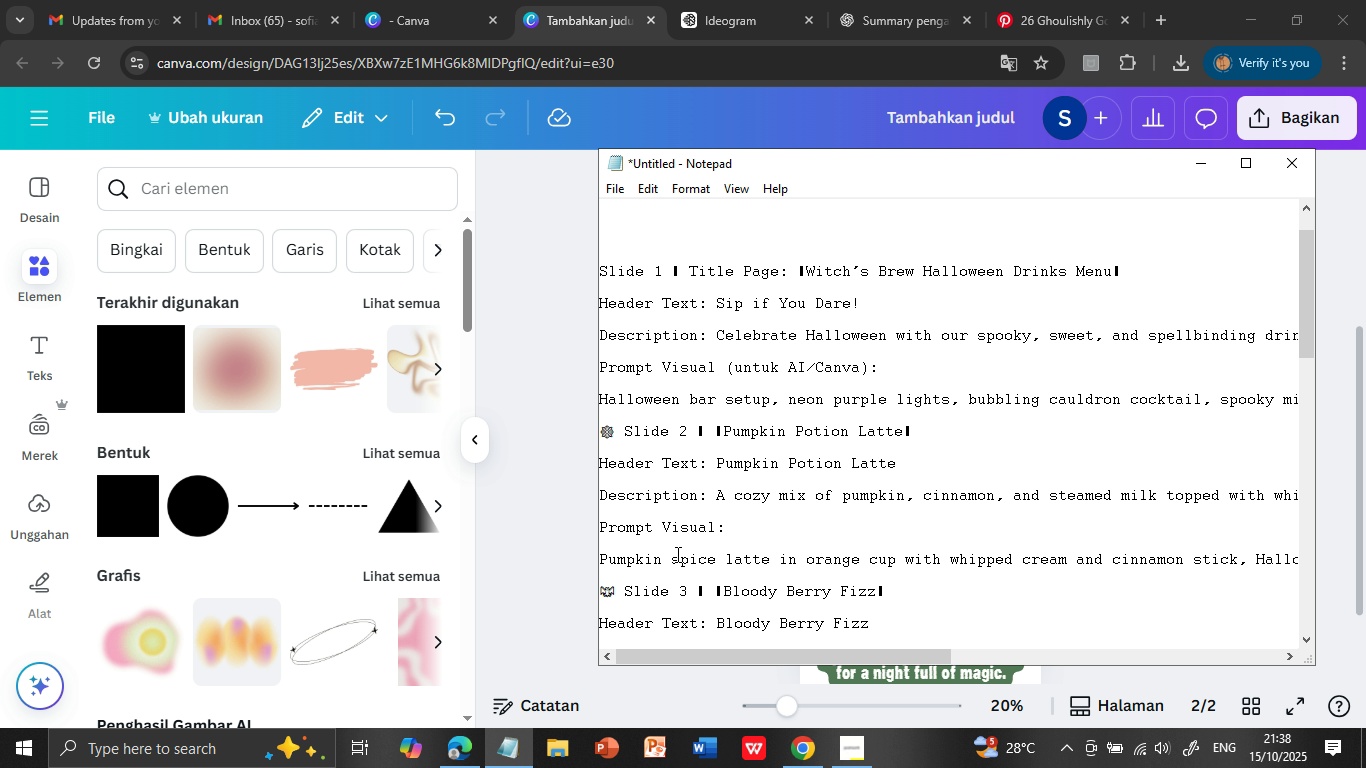 
key(Shift+ArrowDown)
 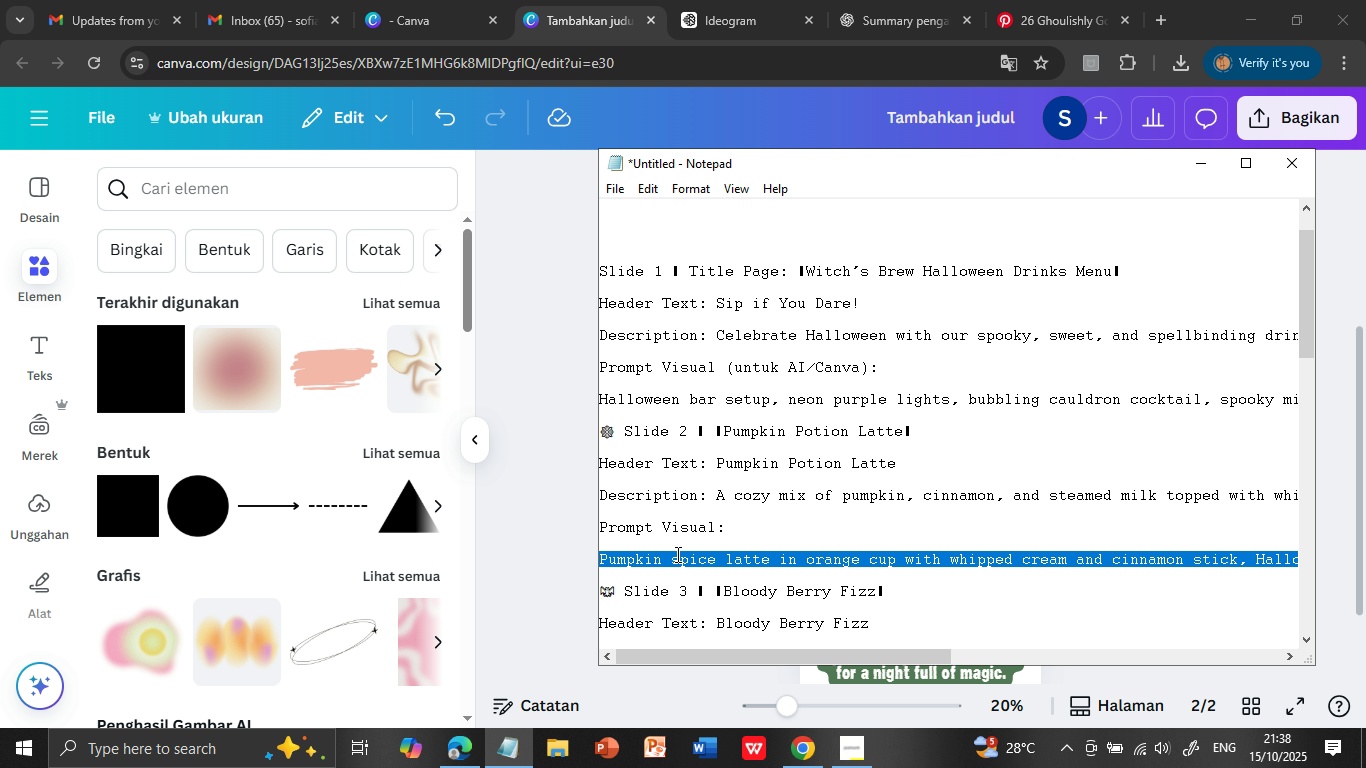 
key(Control+C)
 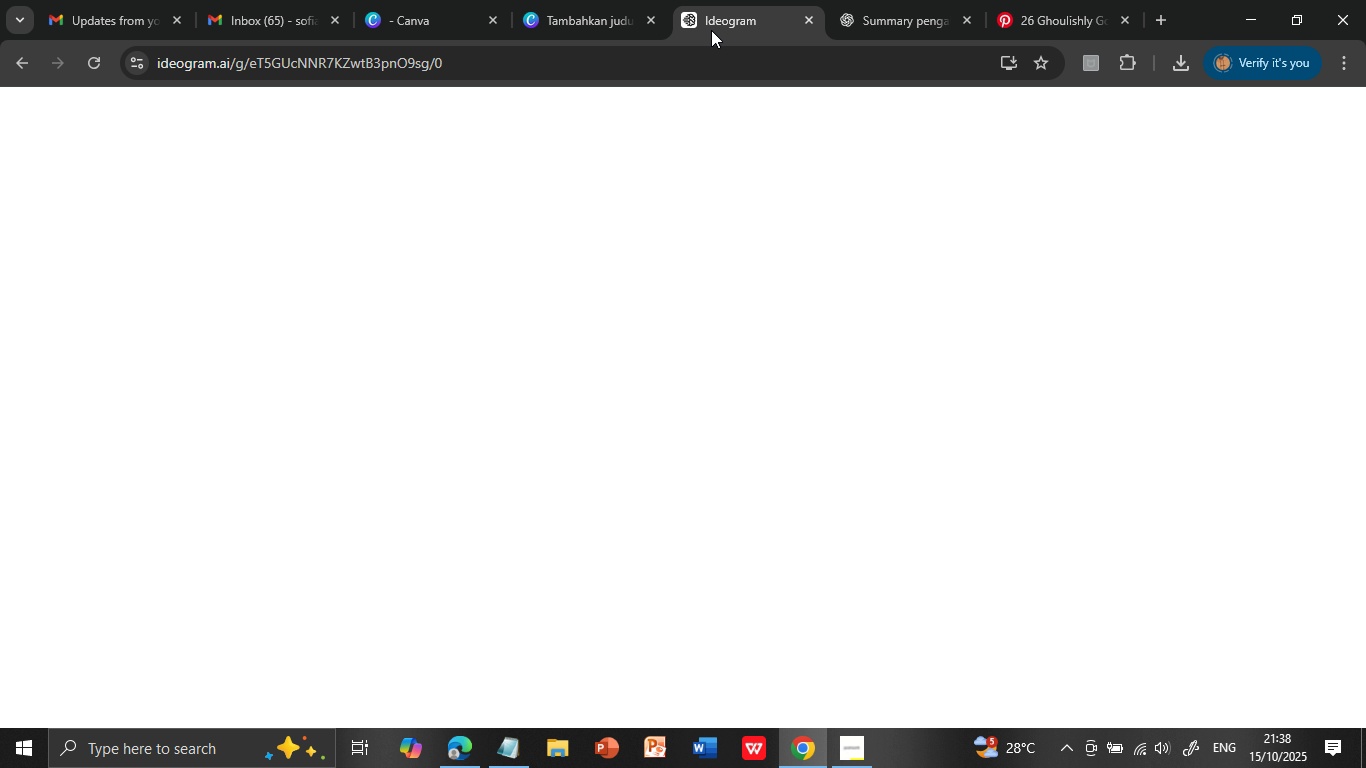 
left_click([711, 30])
 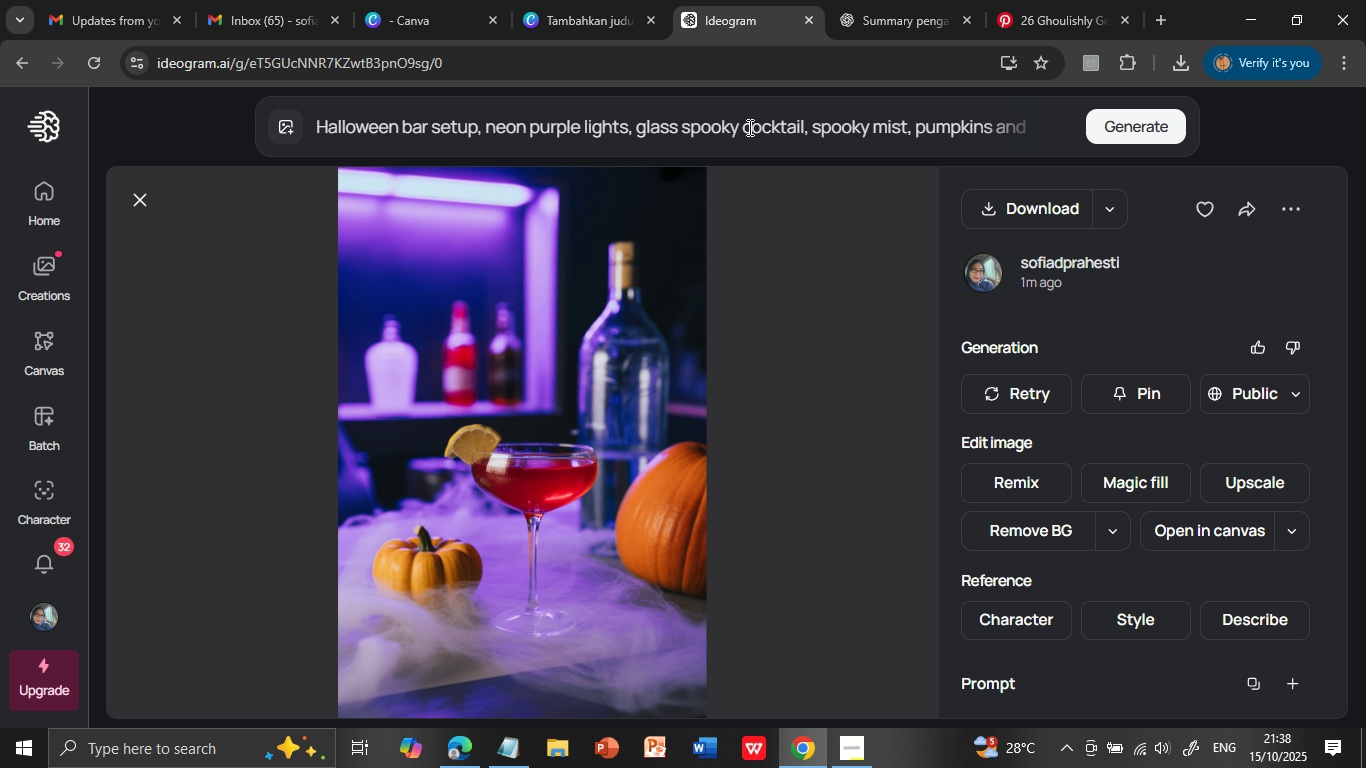 
wait(6.15)
 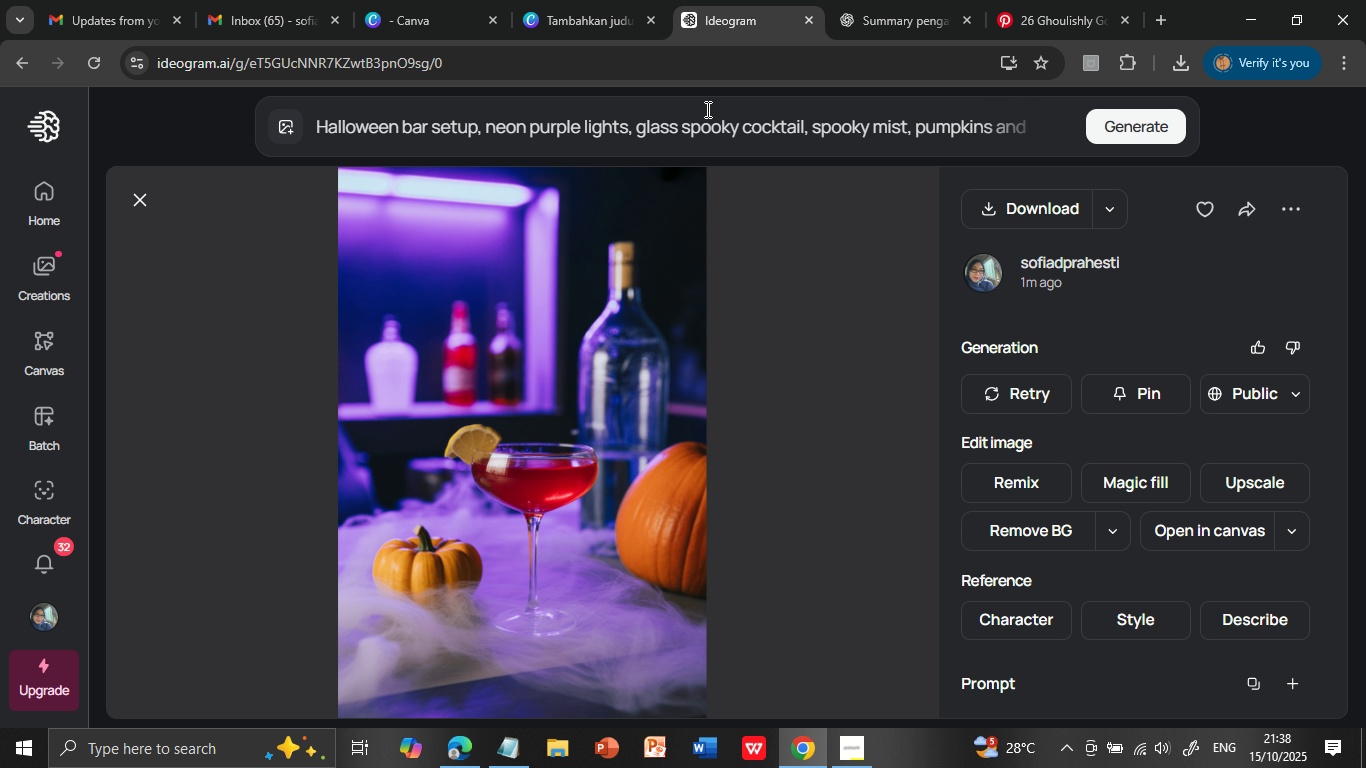 
left_click([750, 127])
 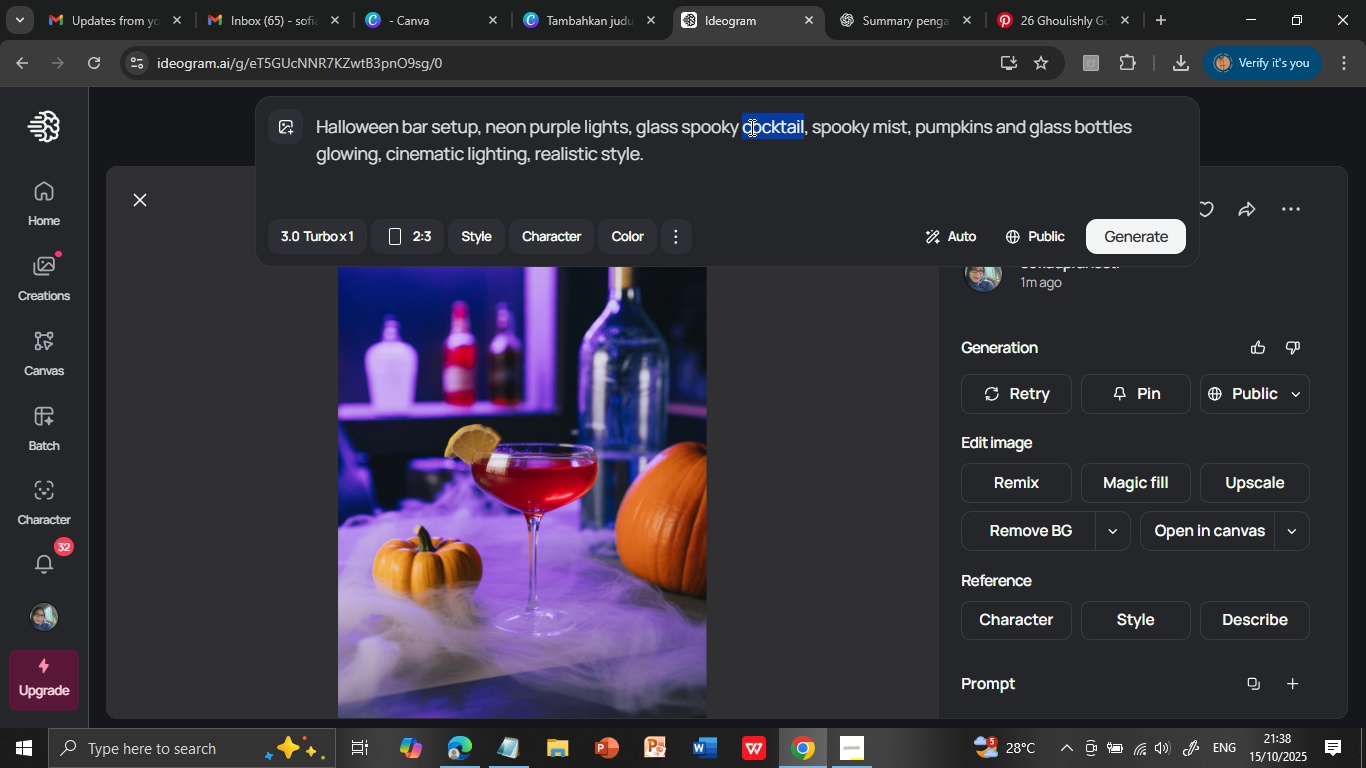 
double_click([750, 127])
 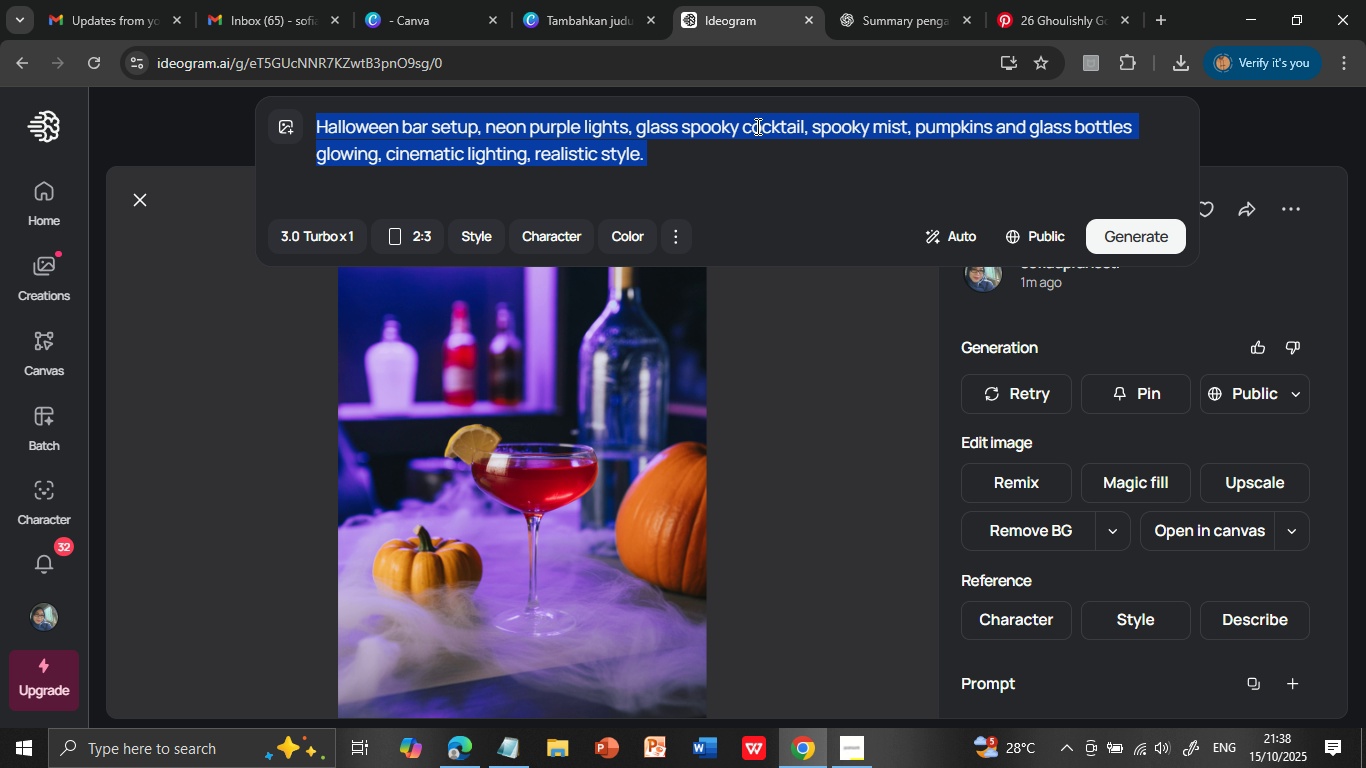 
triple_click([750, 127])
 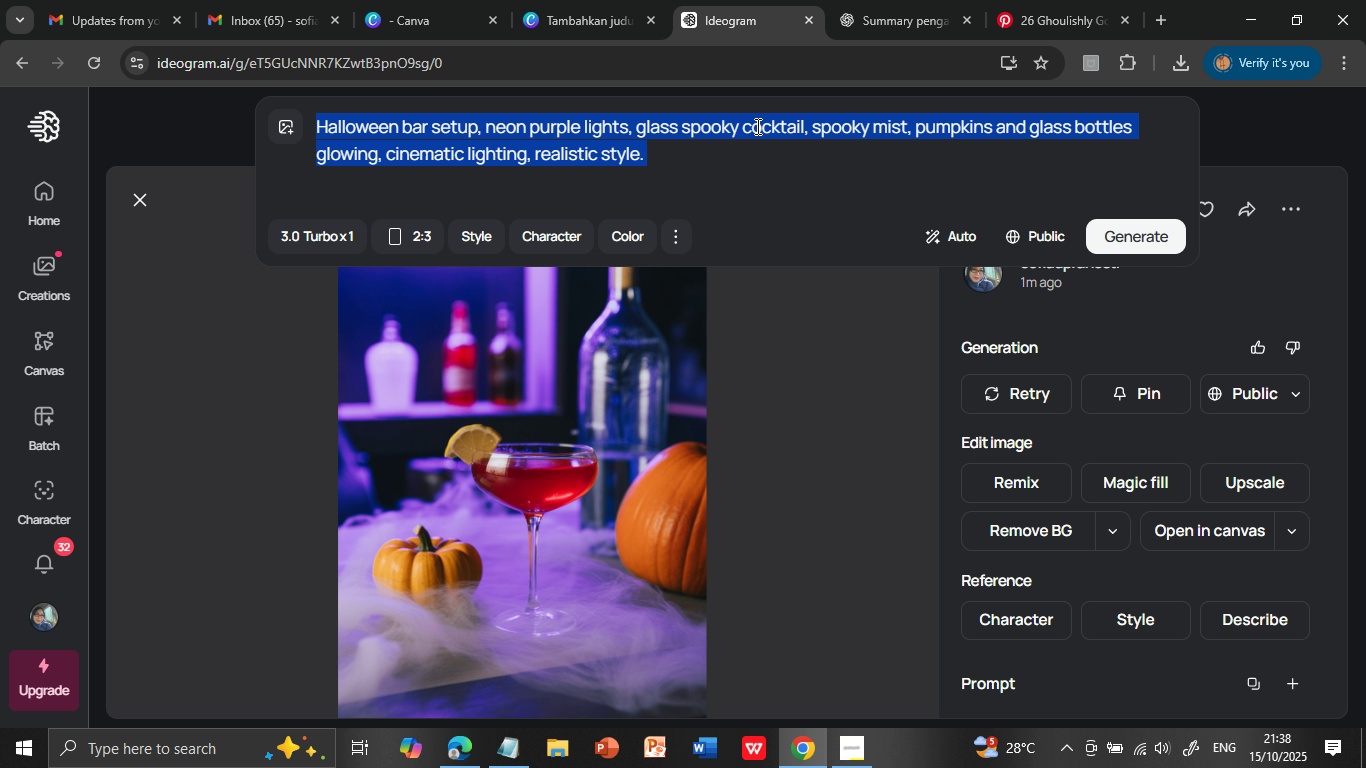 
key(Control+V)
 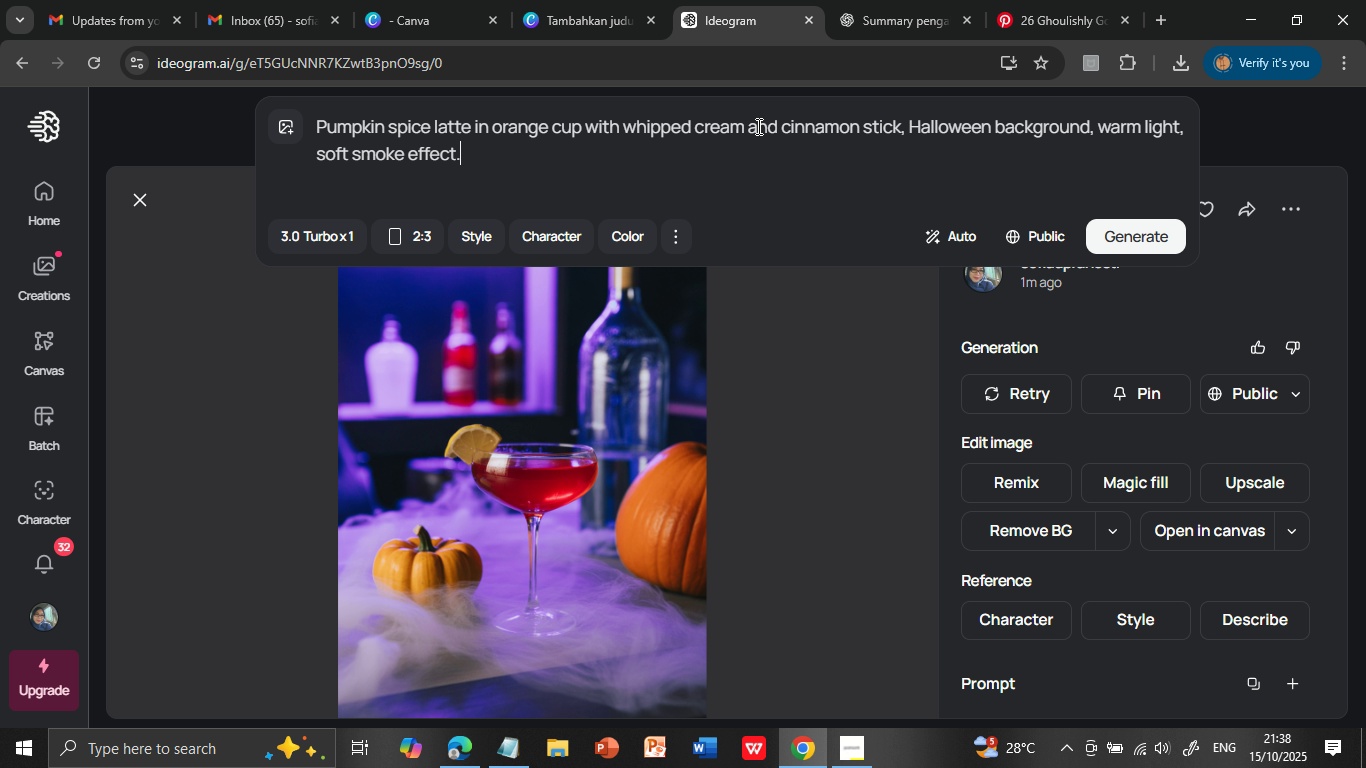 
key(Backspace)
 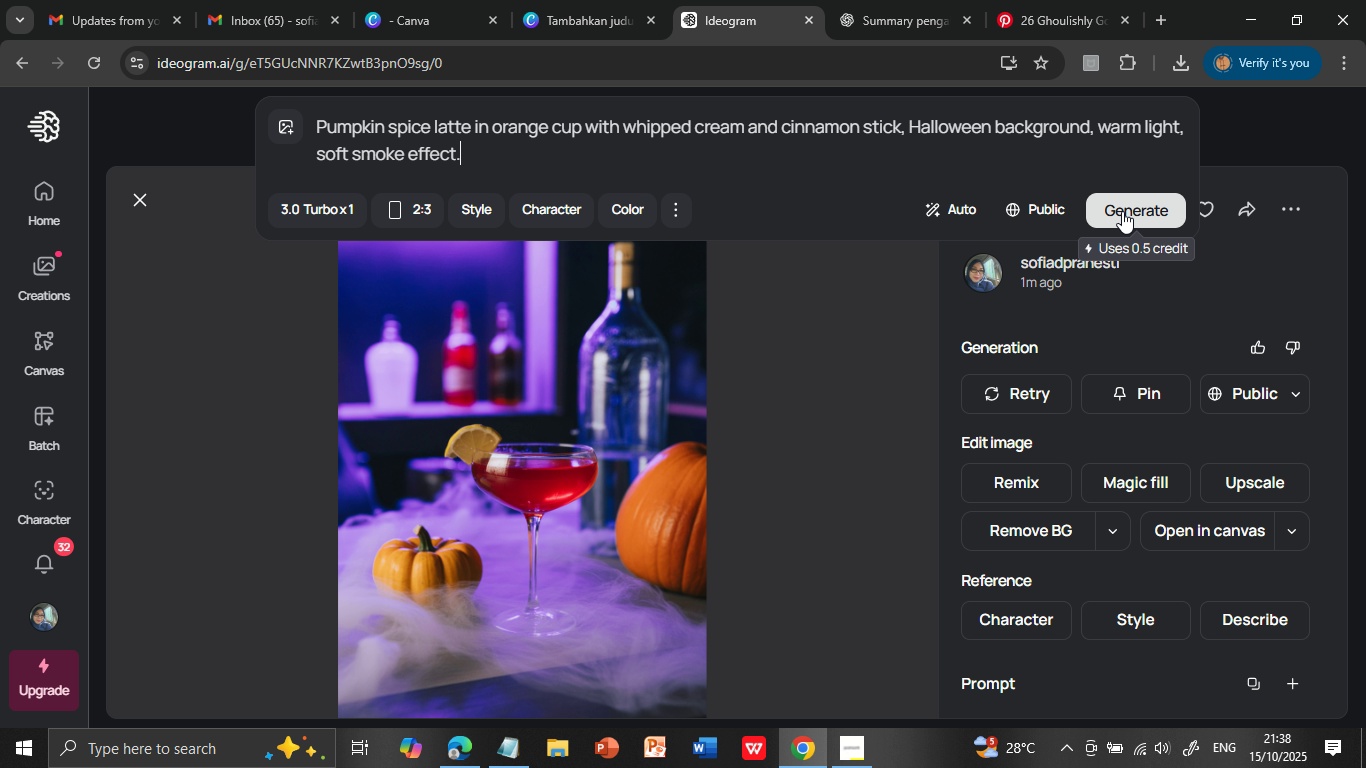 
left_click([1122, 211])
 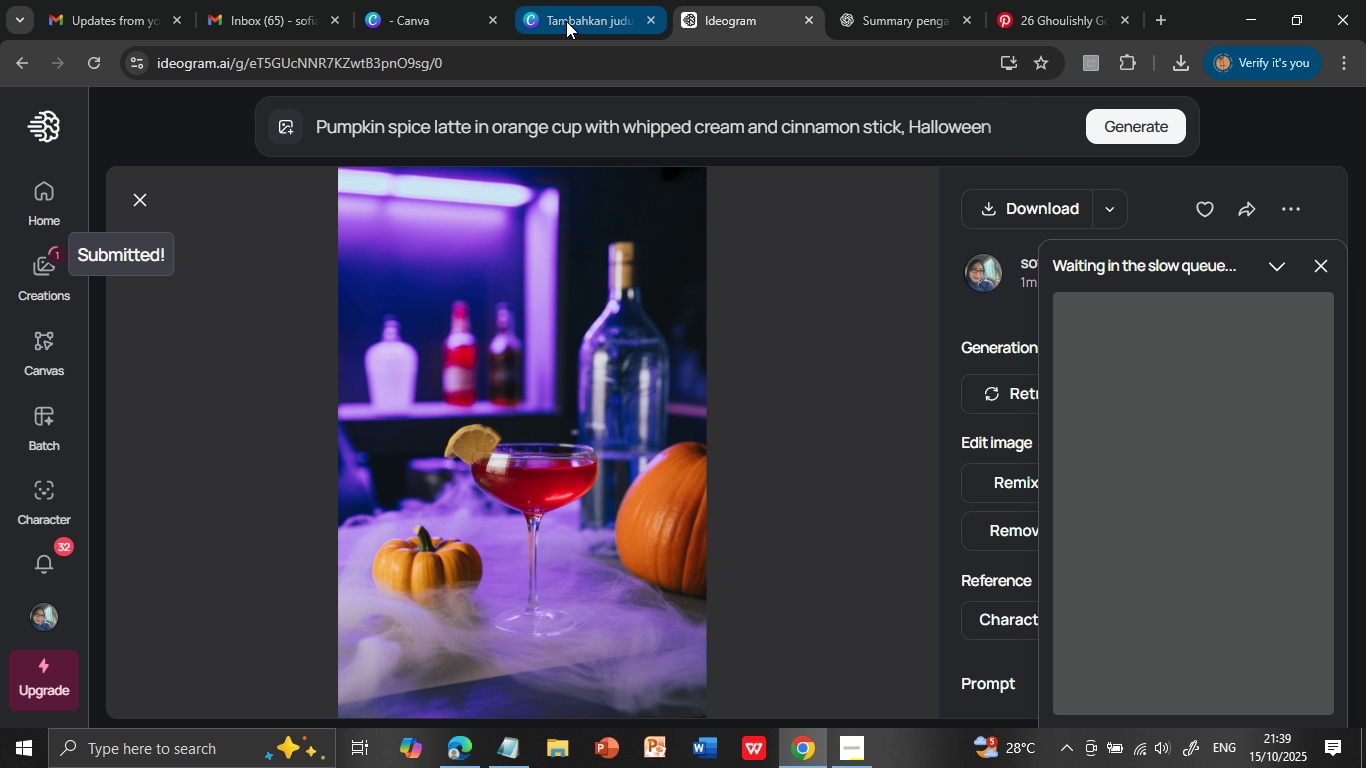 
left_click([566, 21])
 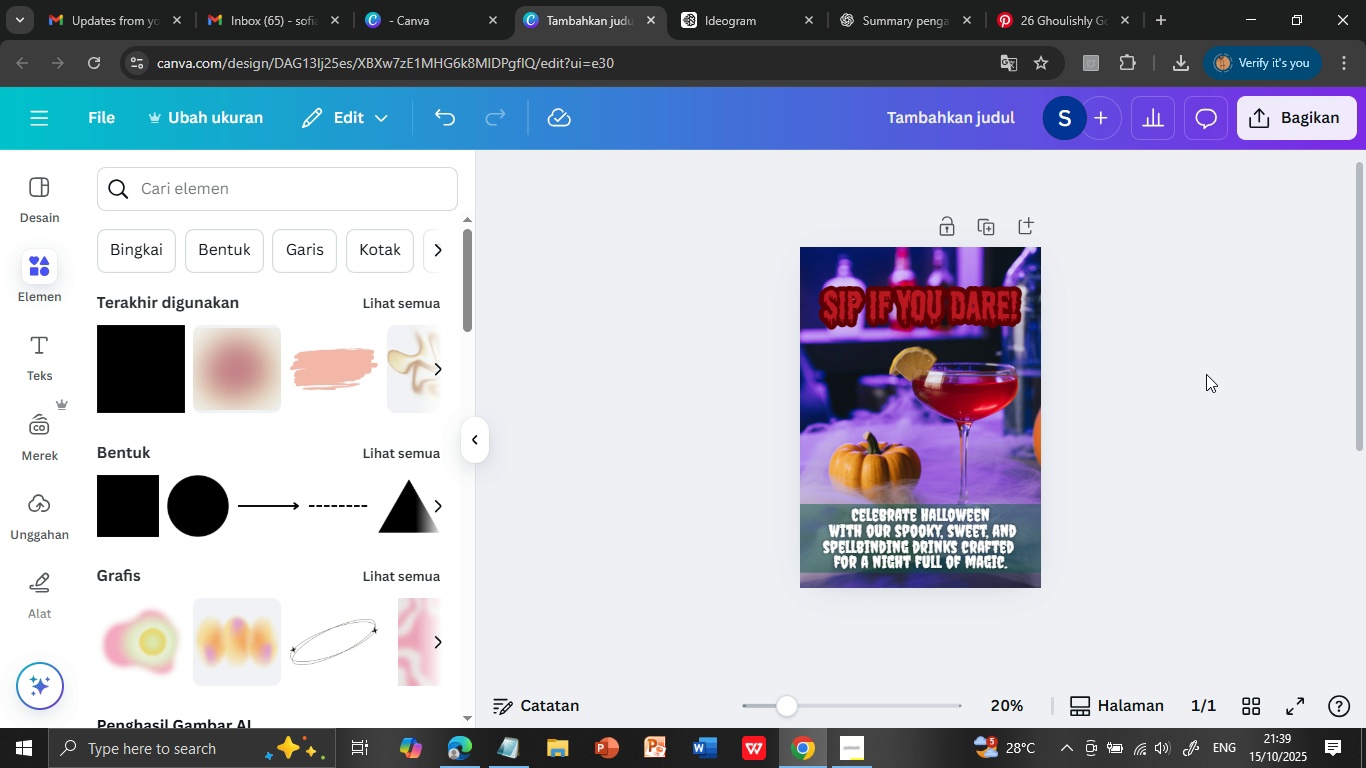 
left_click([1058, 339])
 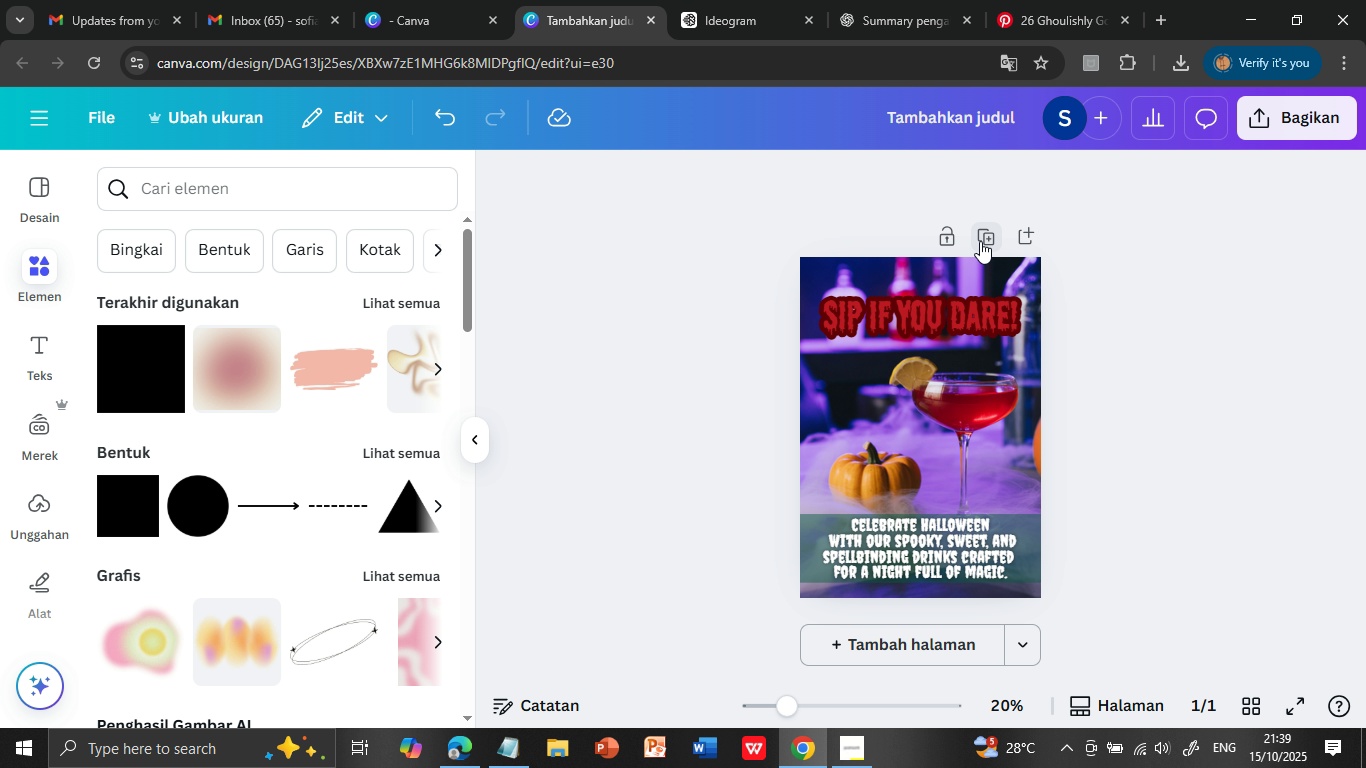 
left_click([979, 242])
 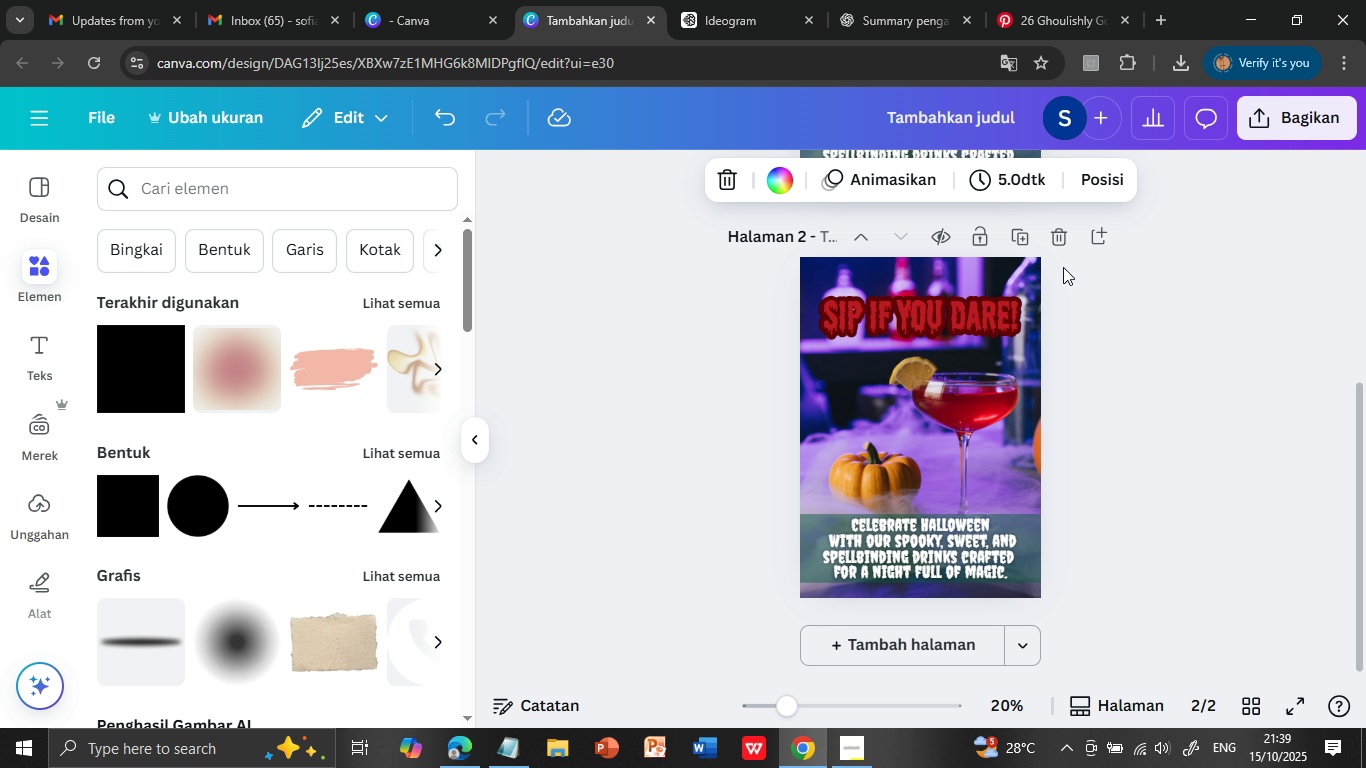 
wait(5.89)
 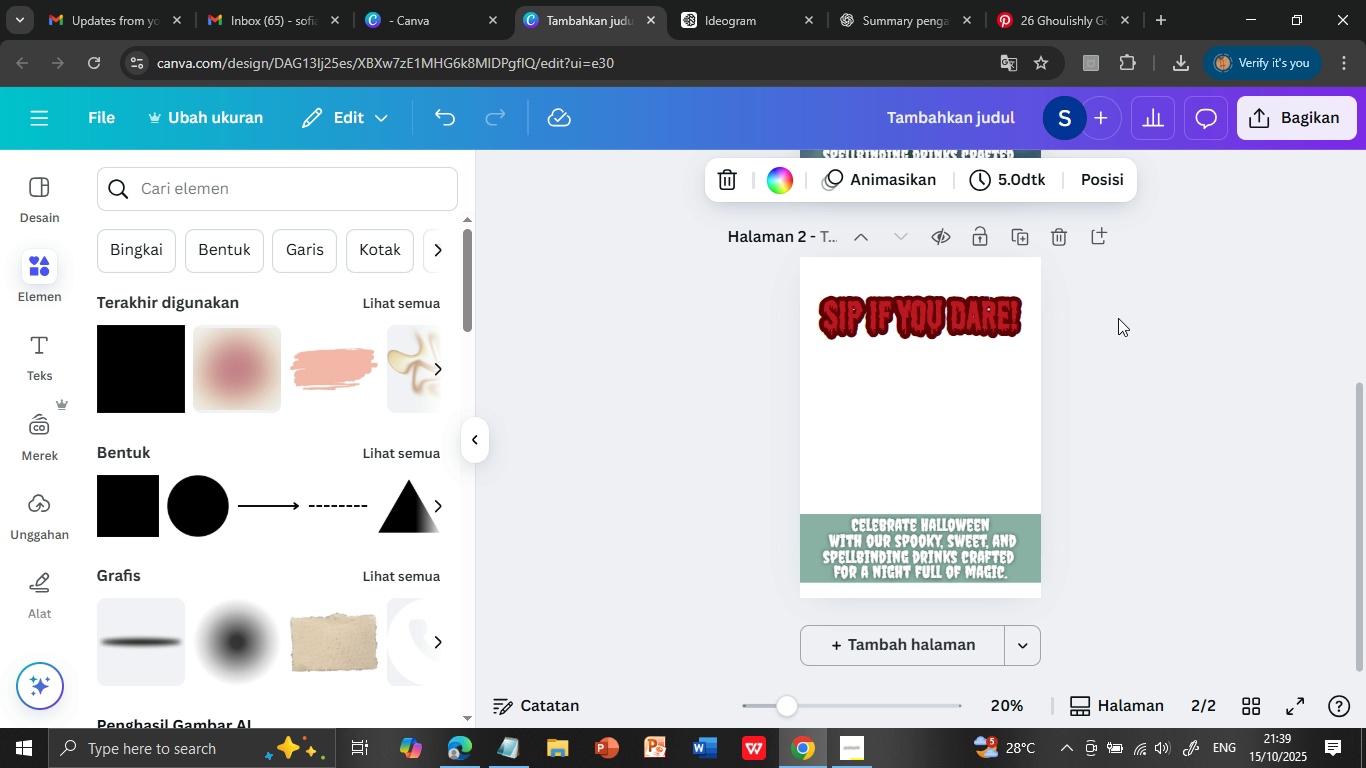 
left_click([1028, 269])
 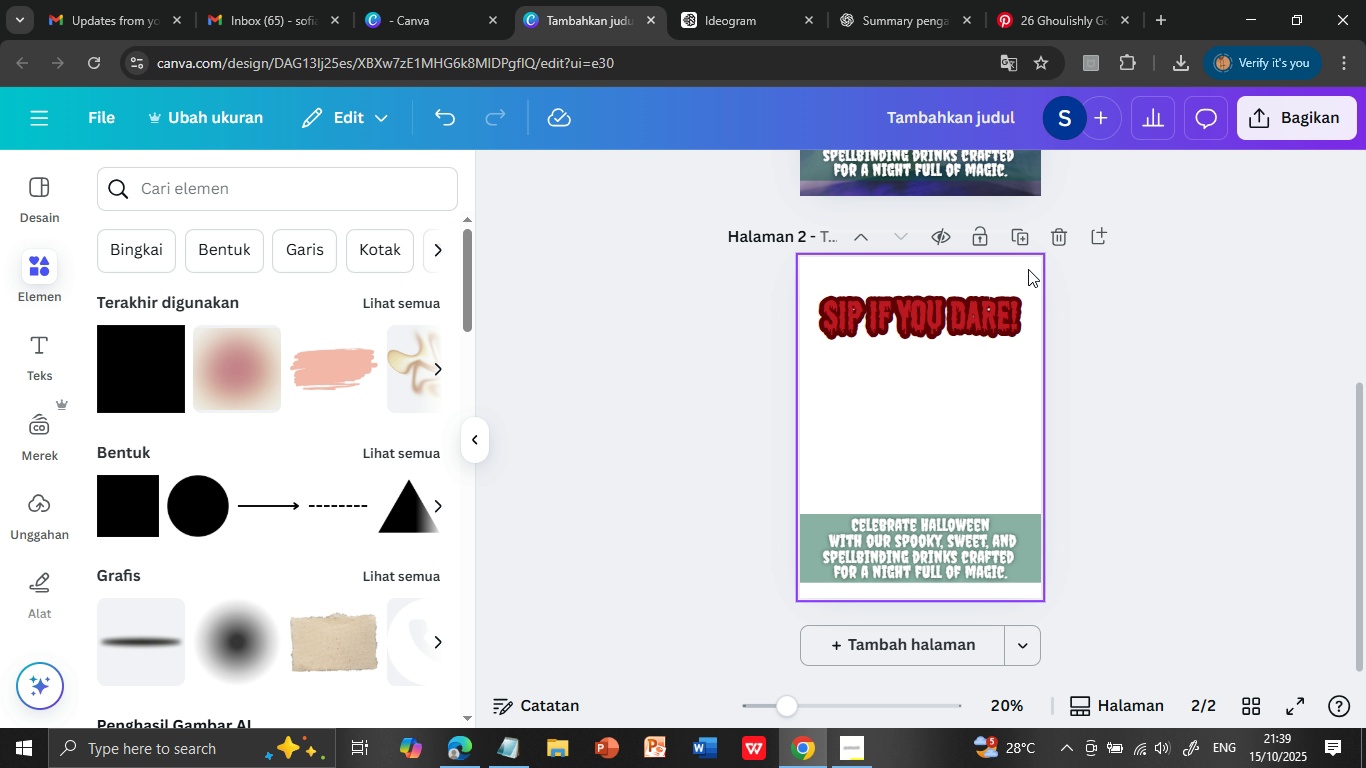 
key(Delete)
 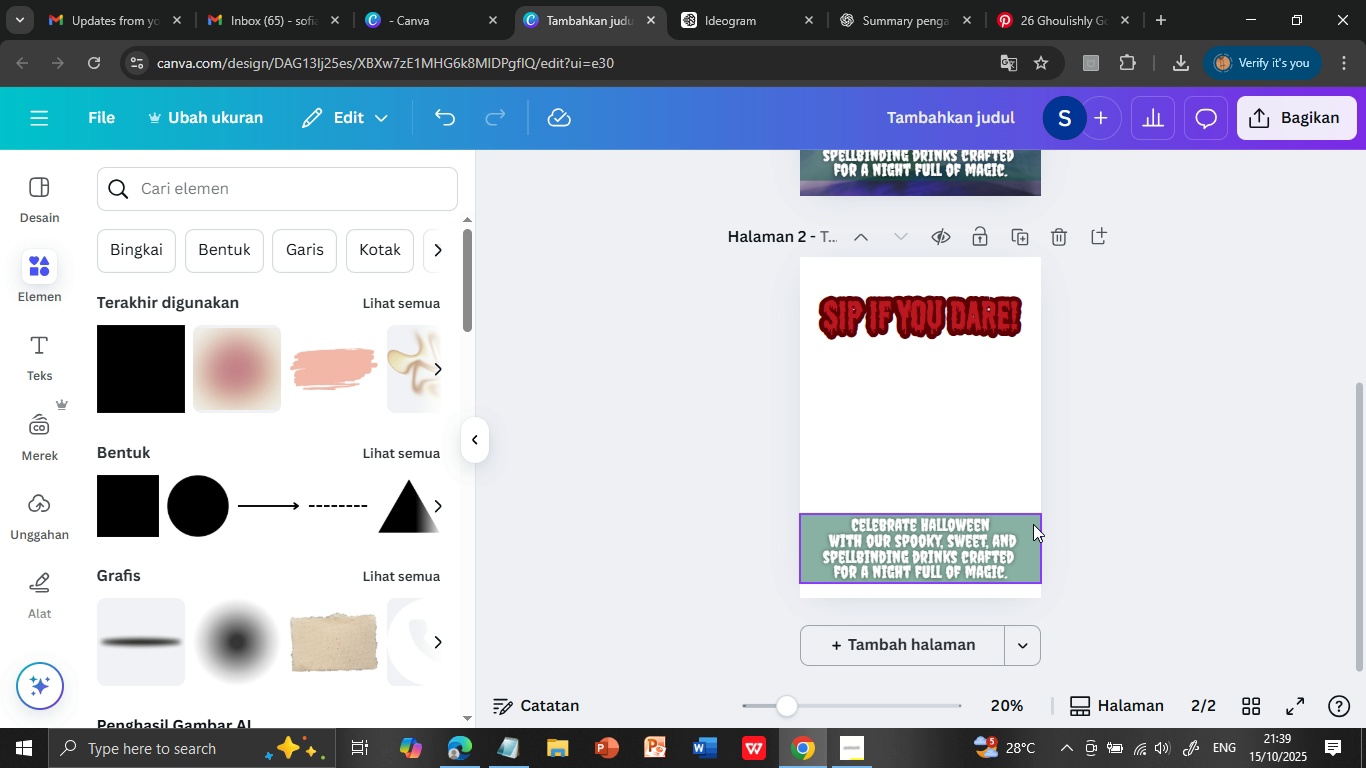 
left_click([1033, 524])
 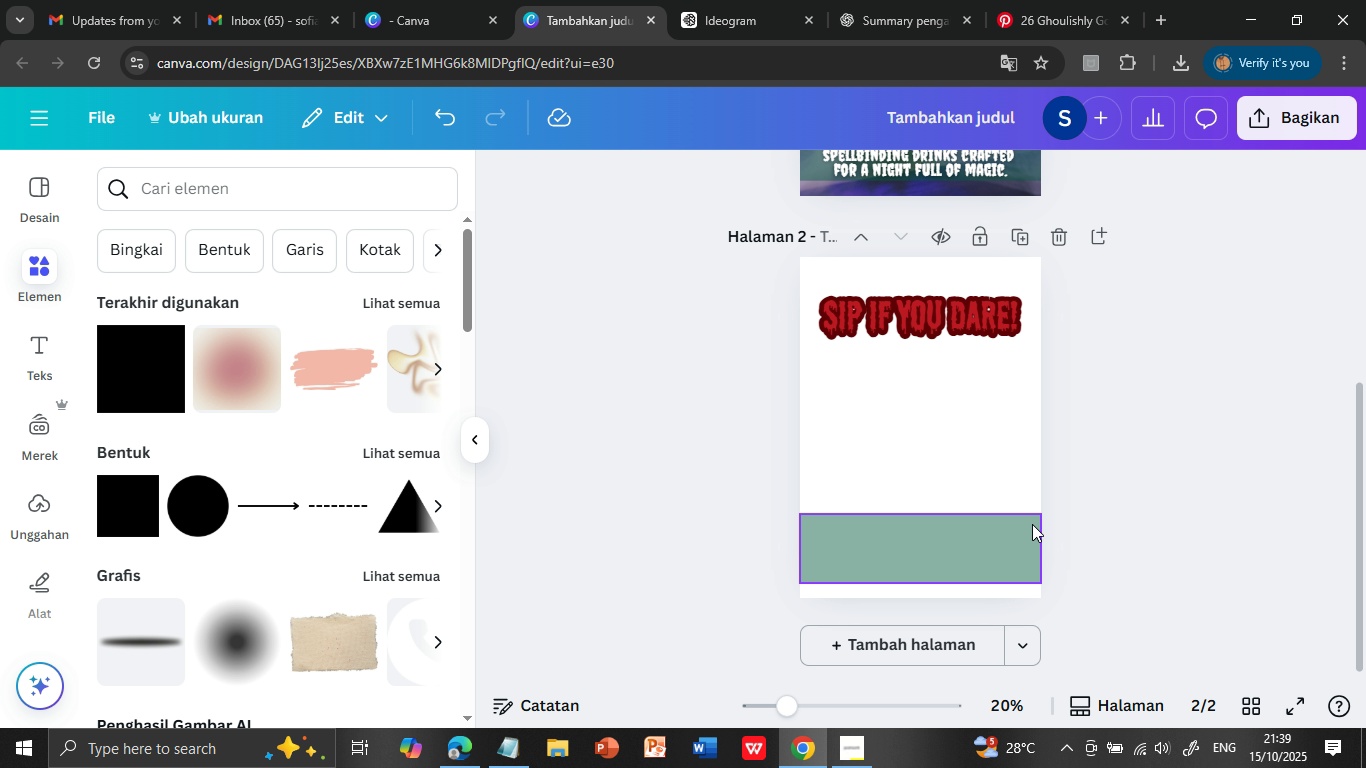 
hold_key(key=Delete, duration=4.94)
 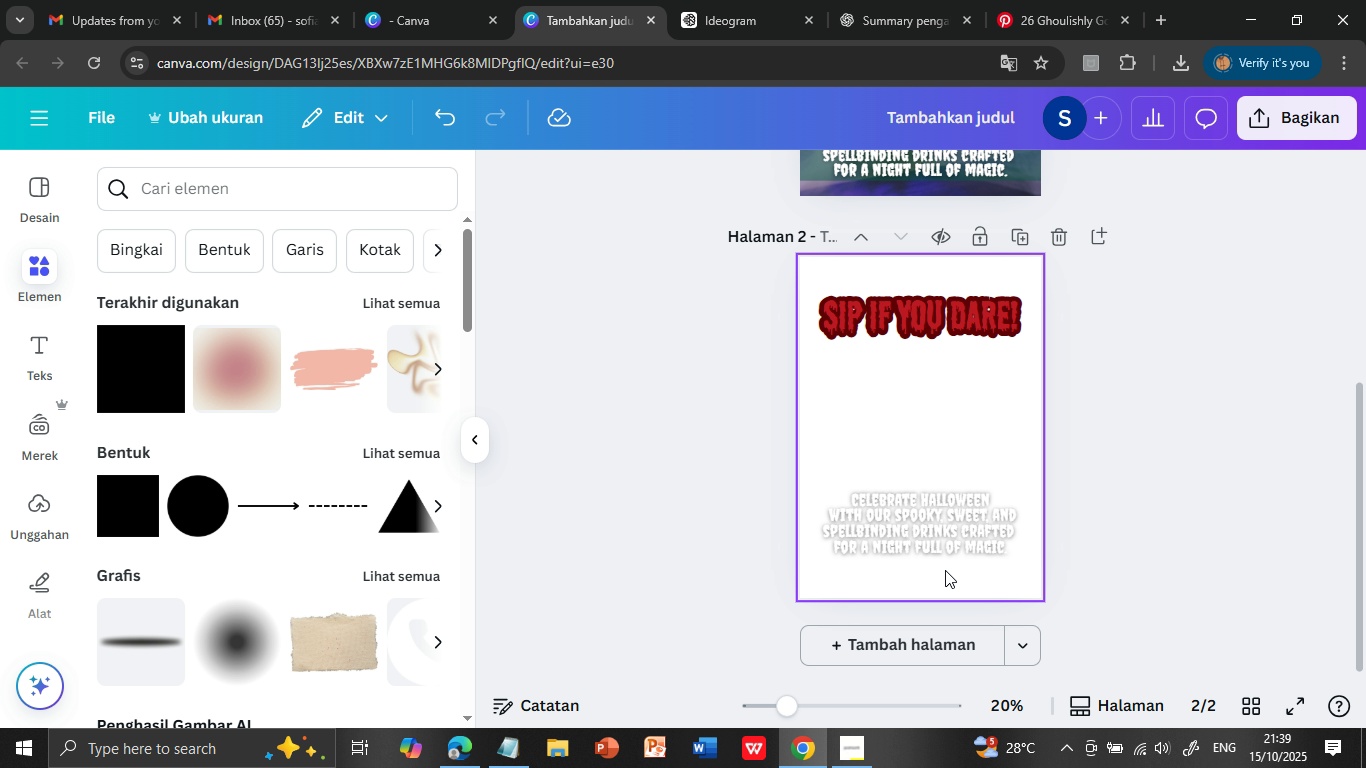 
left_click([450, 111])
 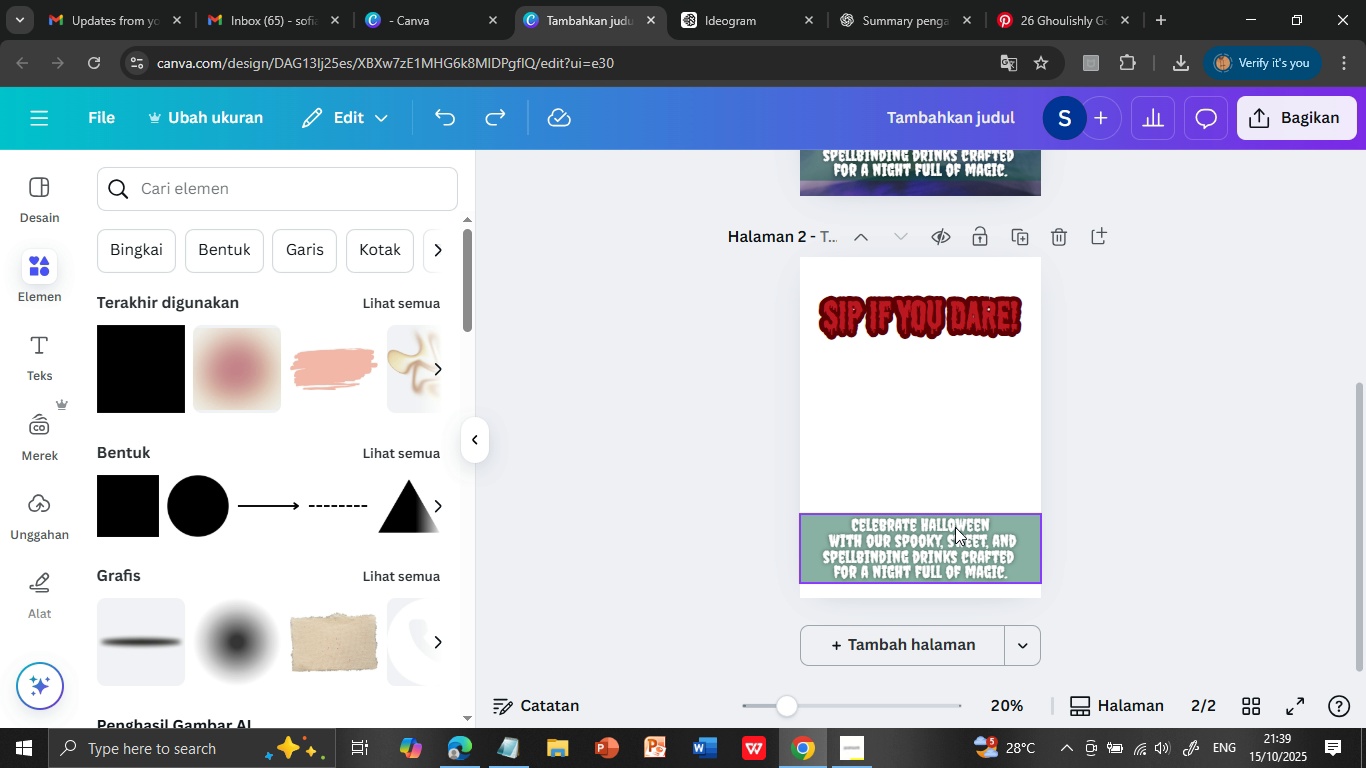 
left_click_drag(start_coordinate=[955, 527], to_coordinate=[956, 502])
 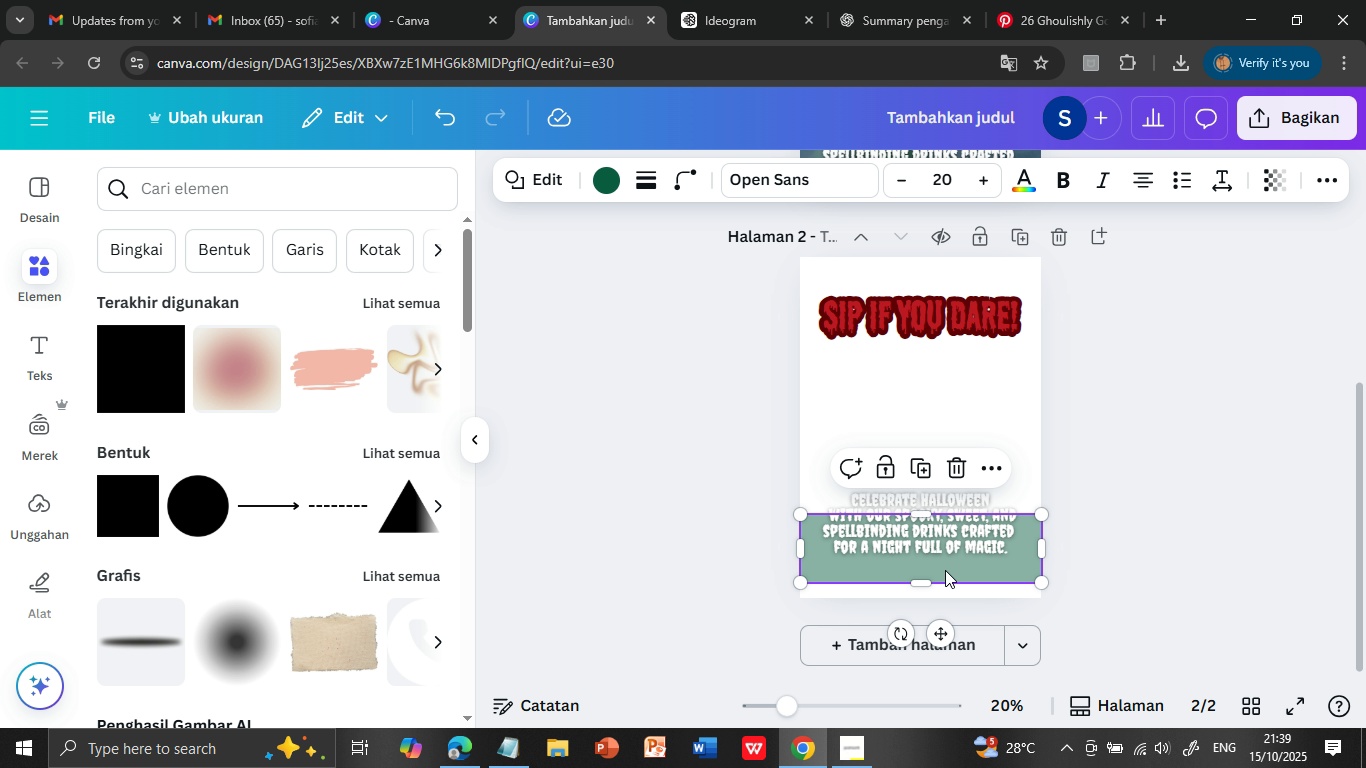 
left_click([945, 570])
 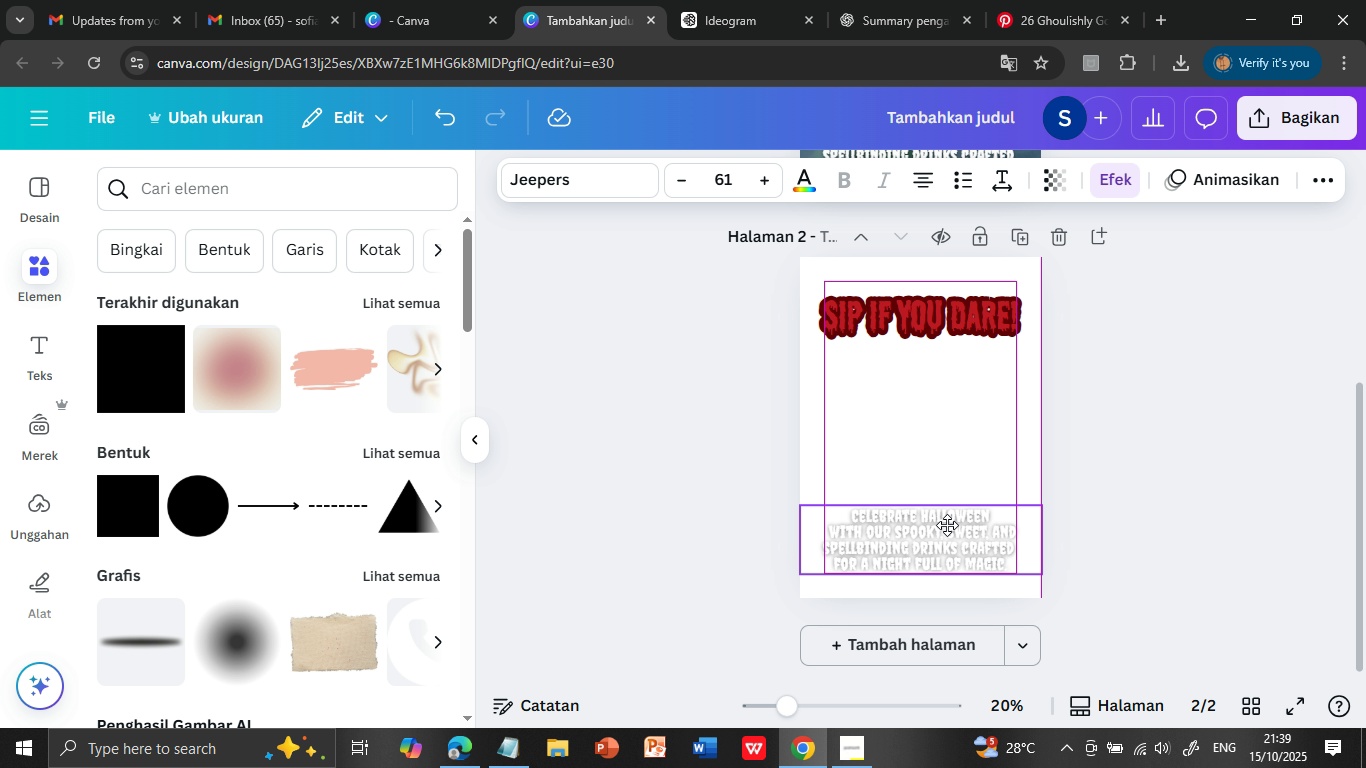 
left_click_drag(start_coordinate=[946, 513], to_coordinate=[948, 534])
 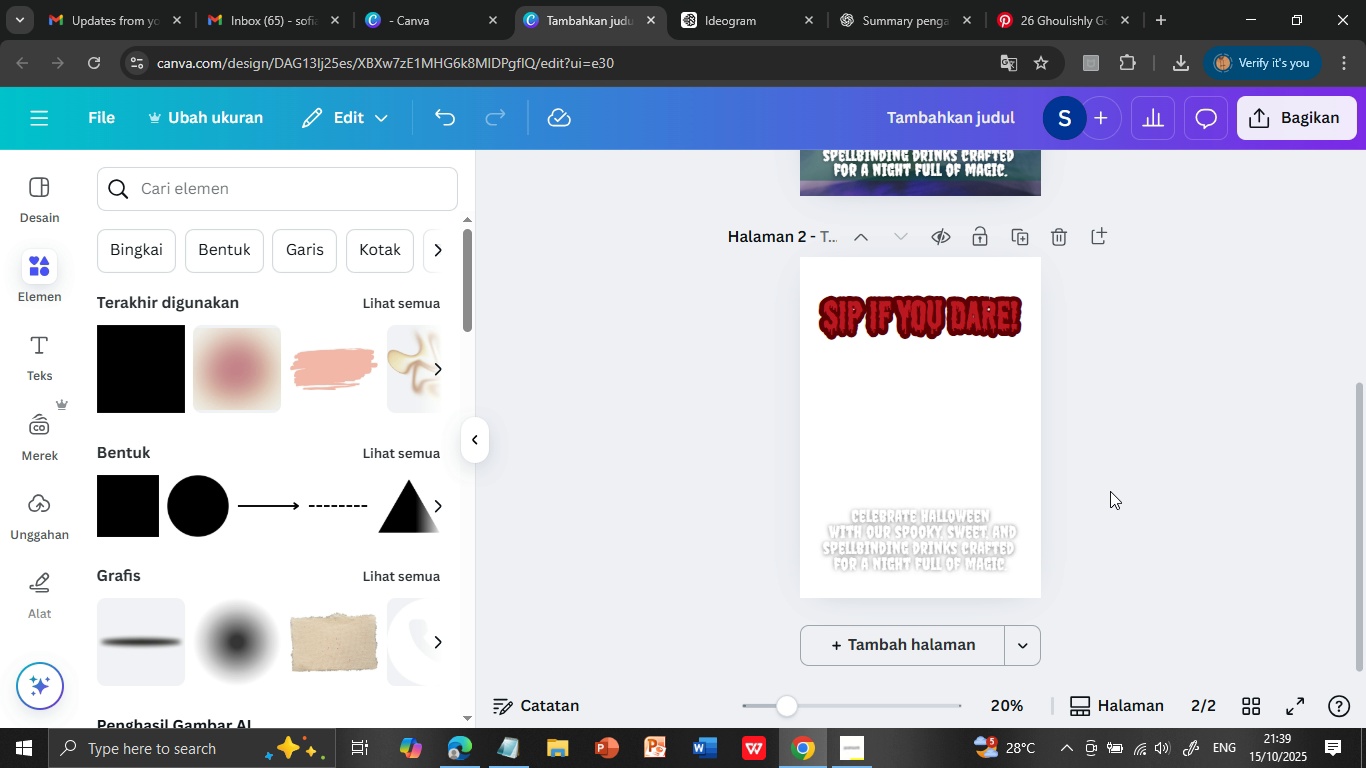 
left_click([1110, 491])
 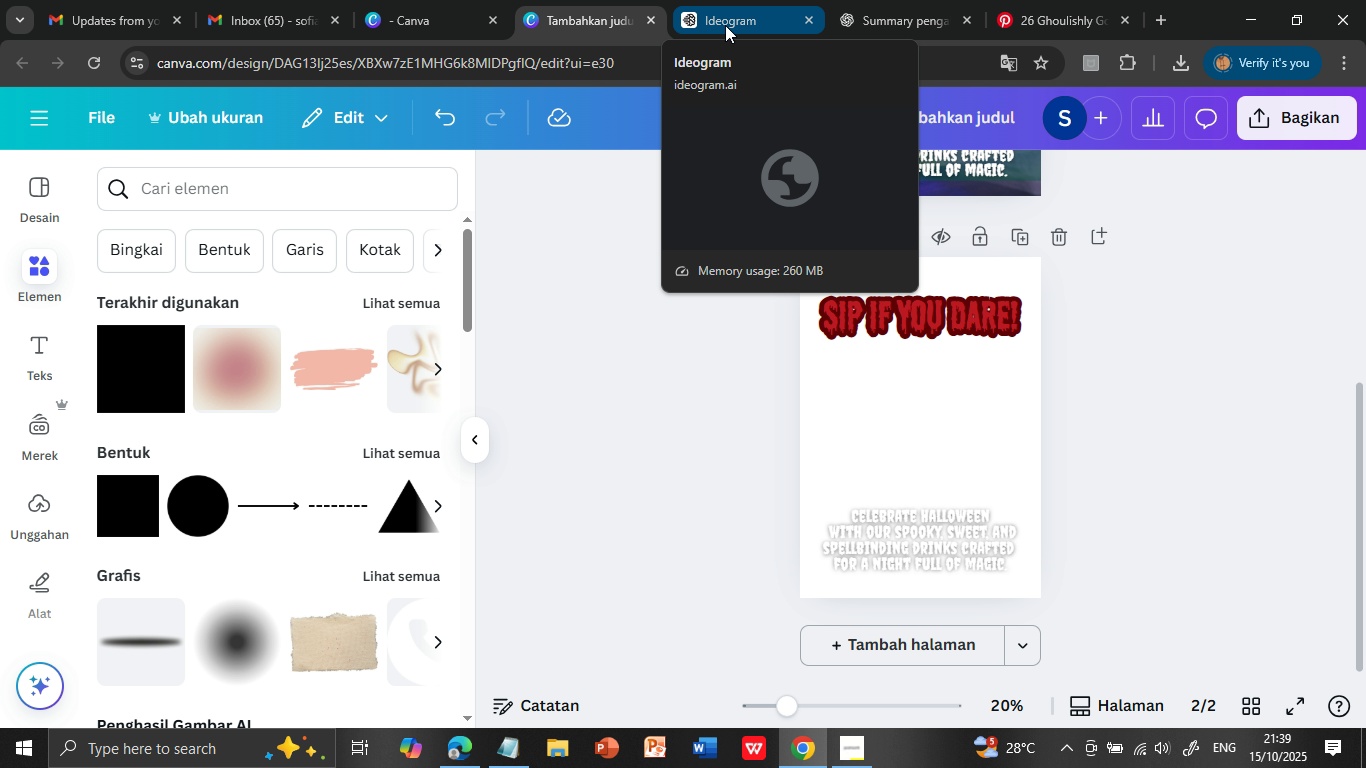 
left_click([725, 25])
 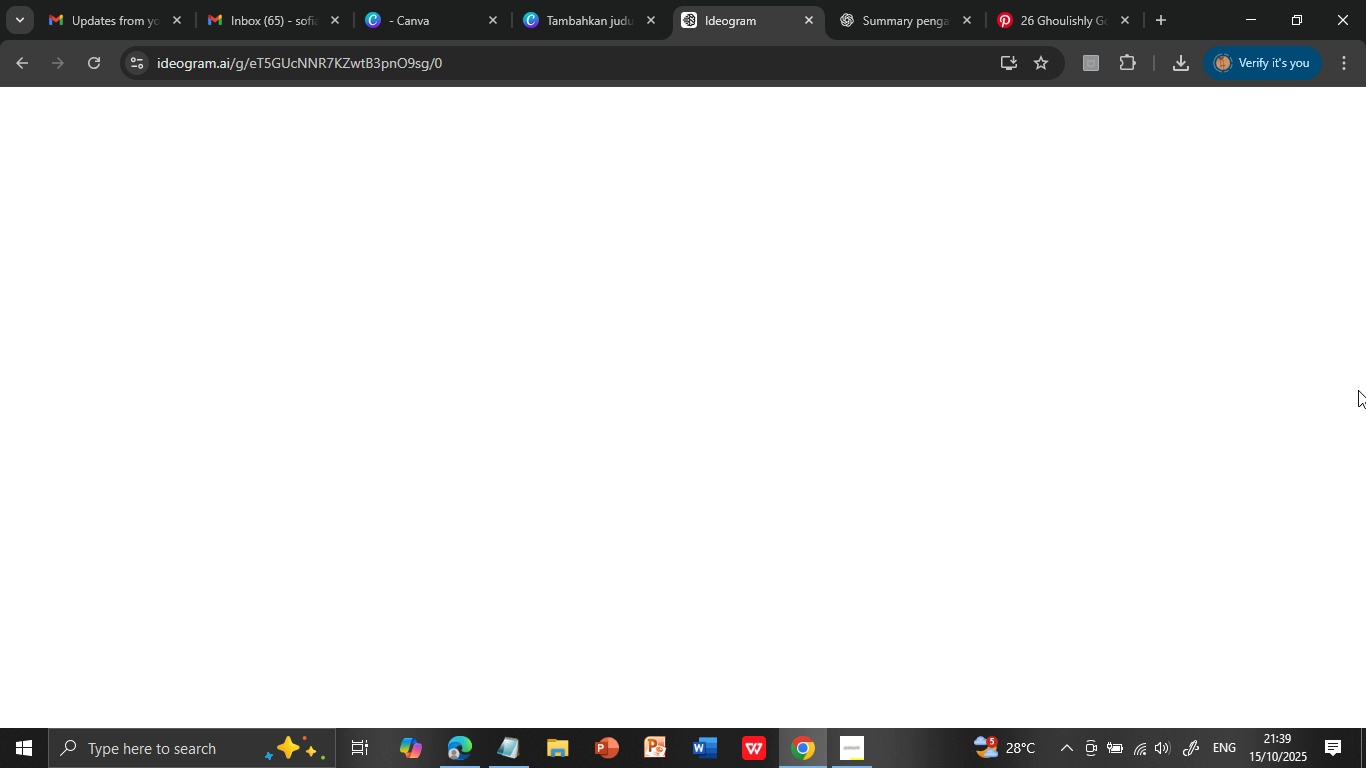 
mouse_move([1350, 396])
 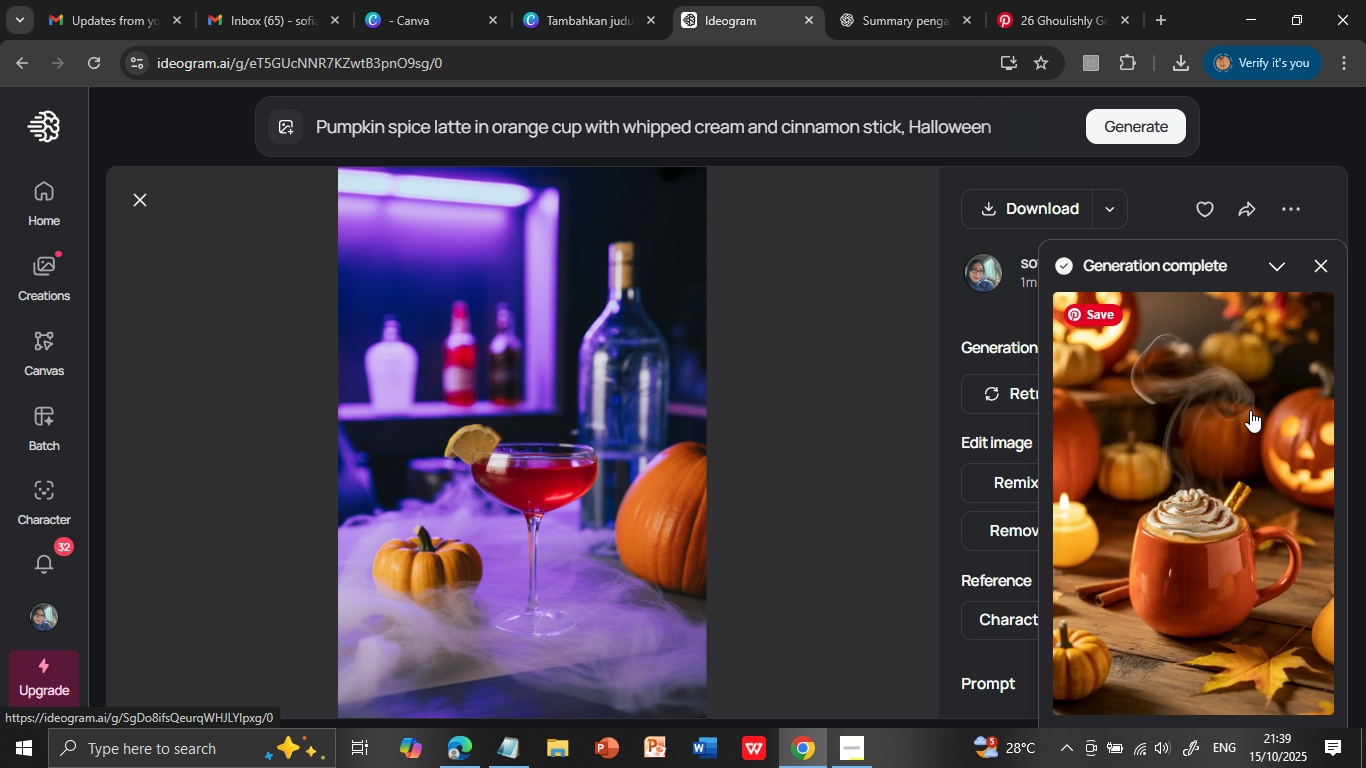 
left_click([1250, 410])
 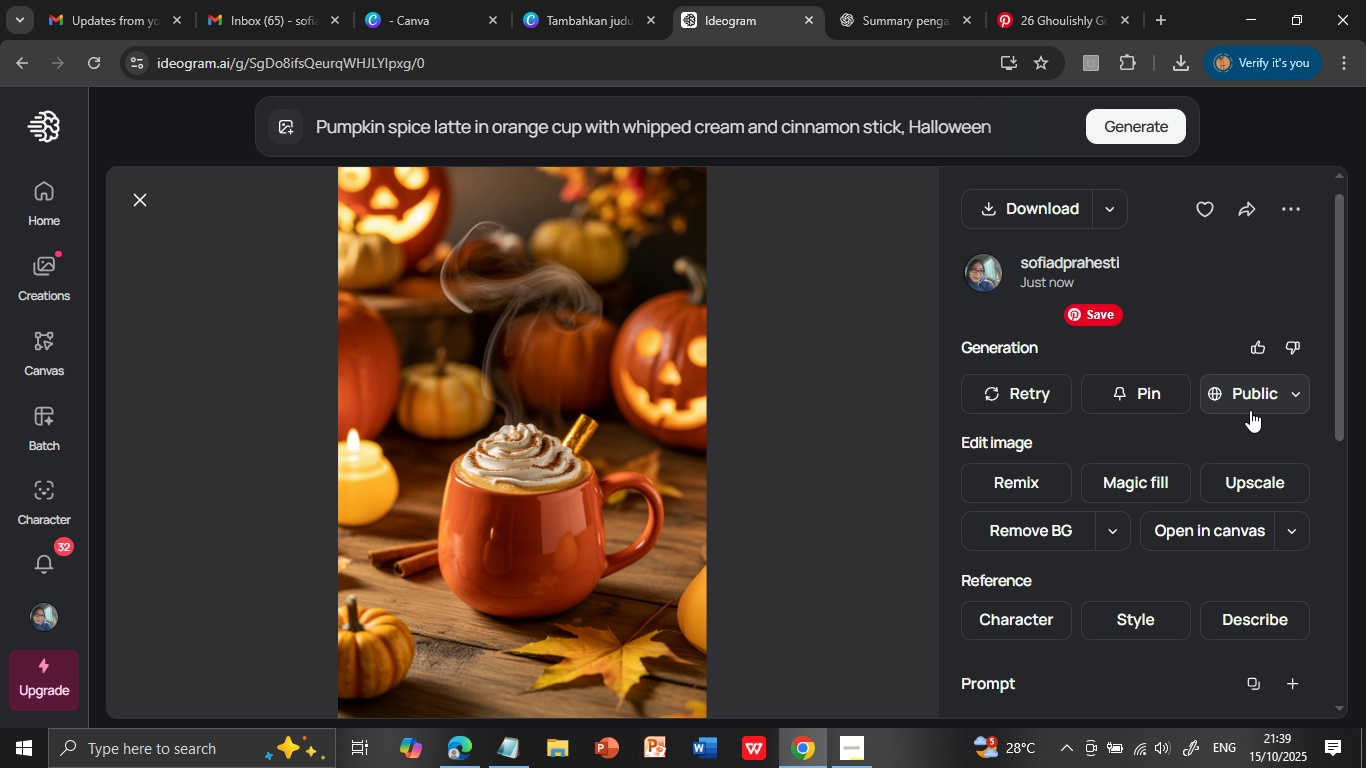 
wait(8.3)
 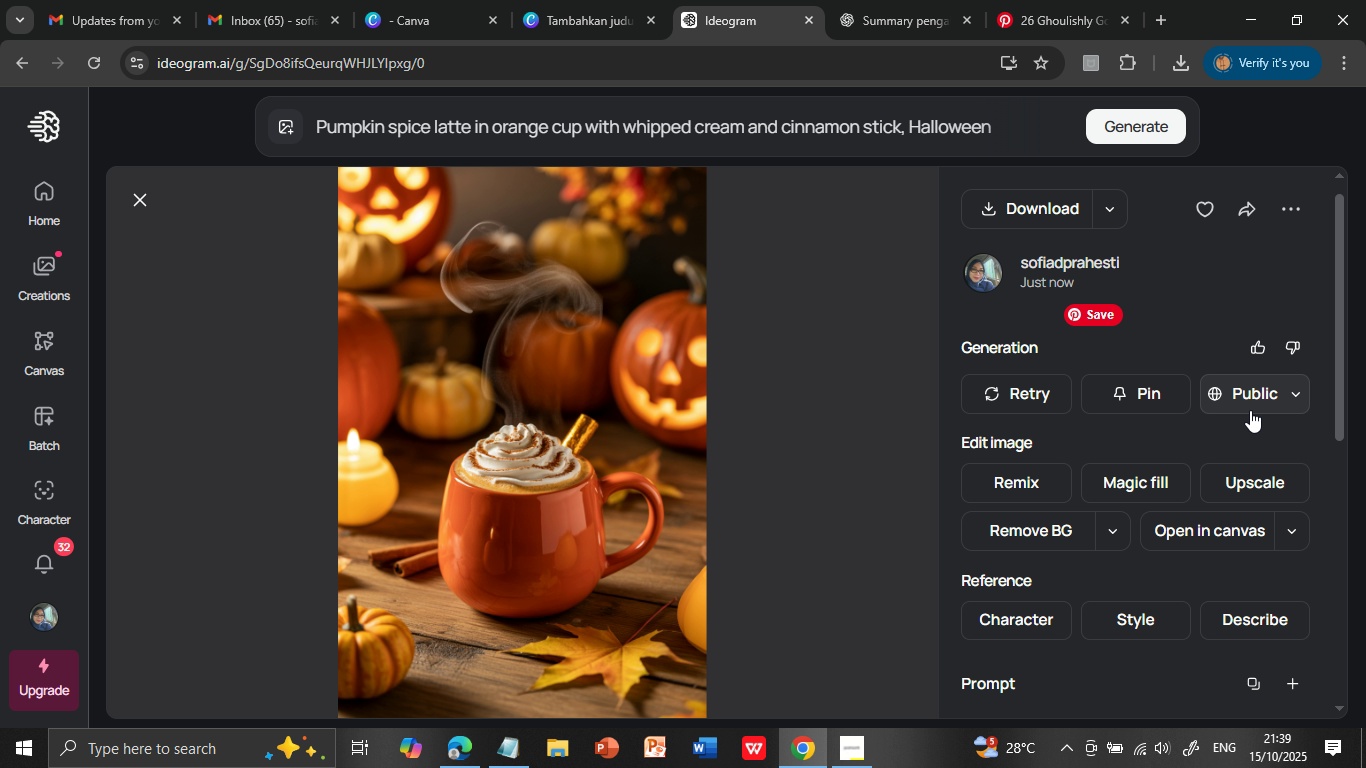 
left_click([1016, 209])
 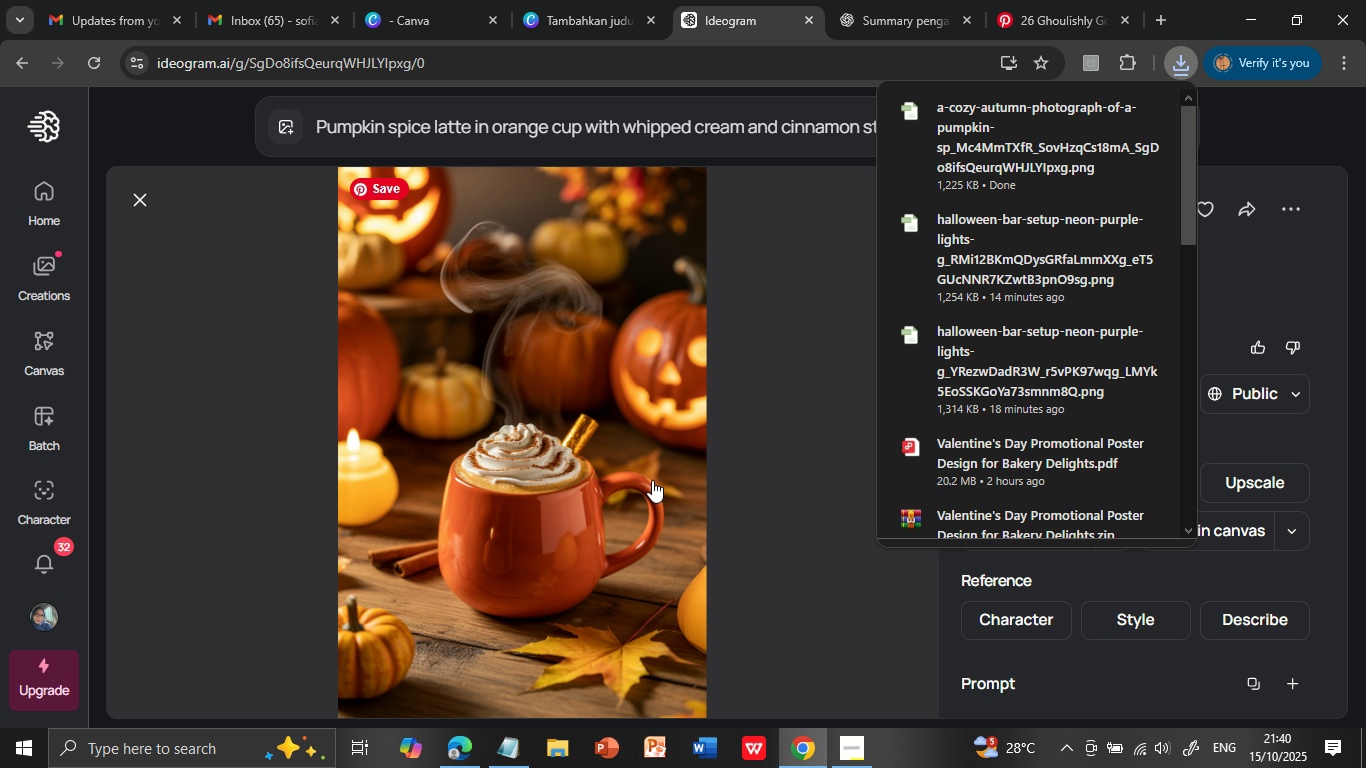 
wait(57.75)
 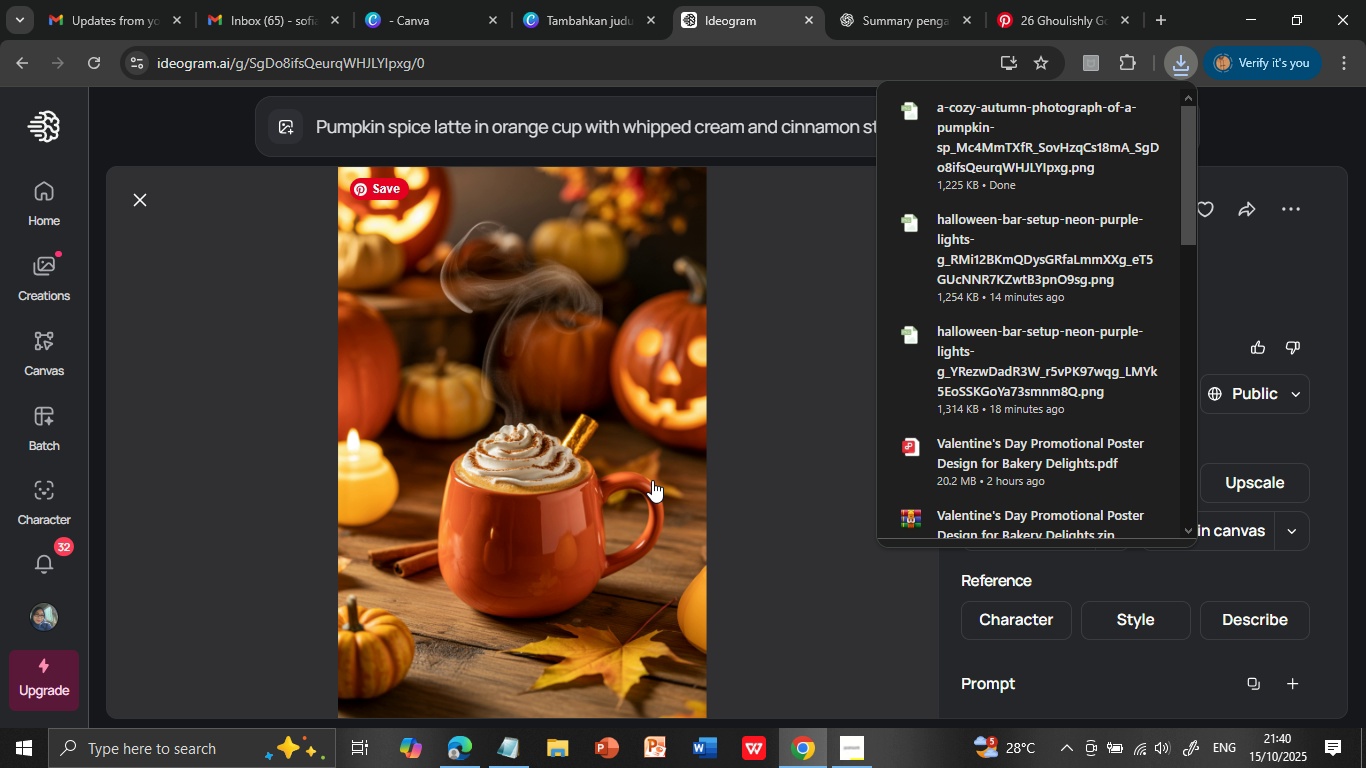 
left_click([542, 11])
 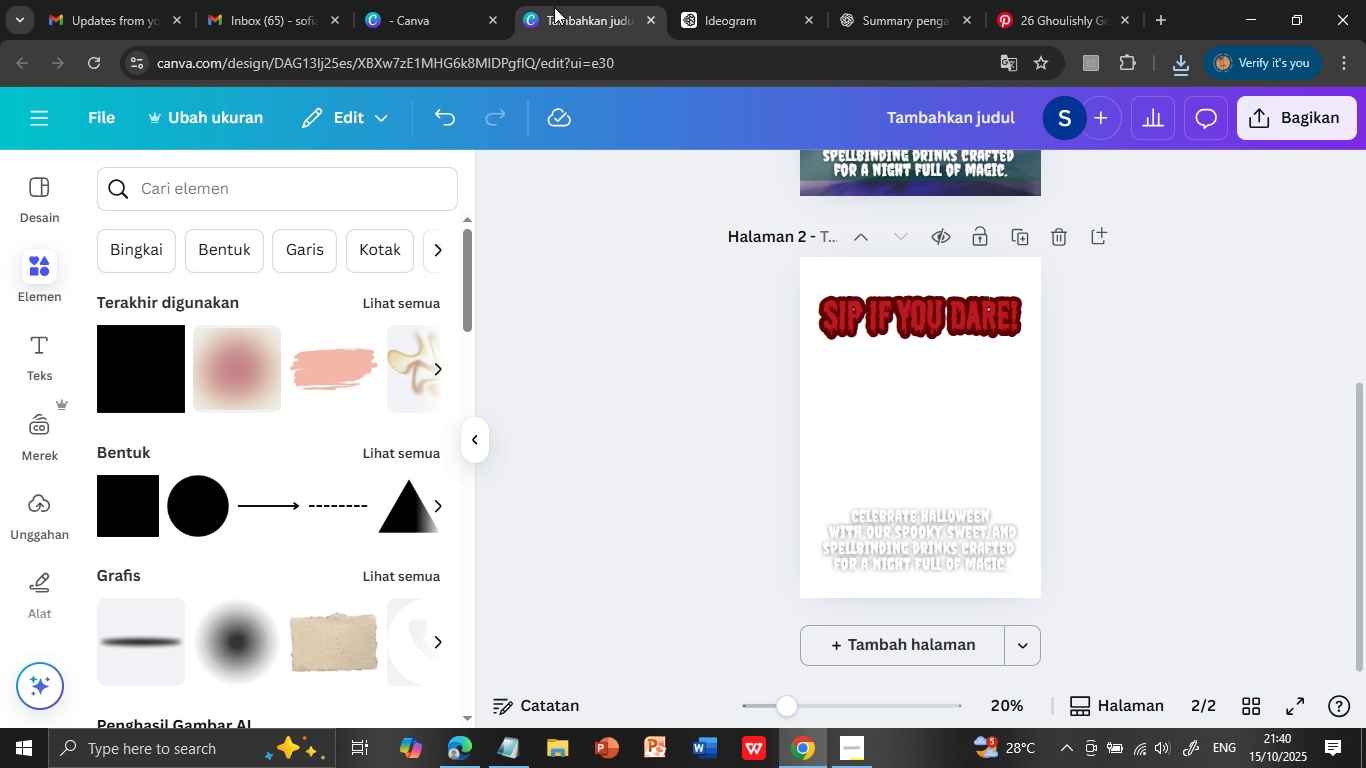 
wait(8.43)
 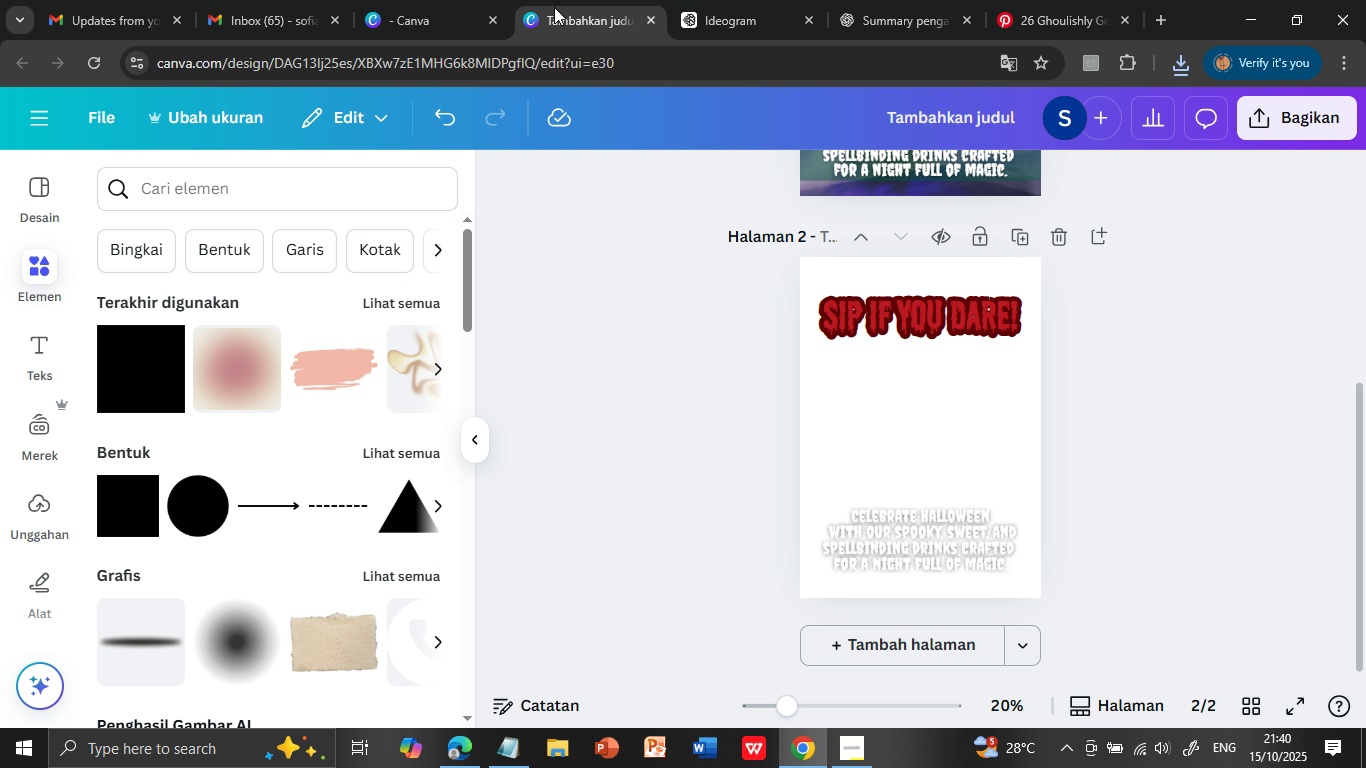 
left_click([37, 511])
 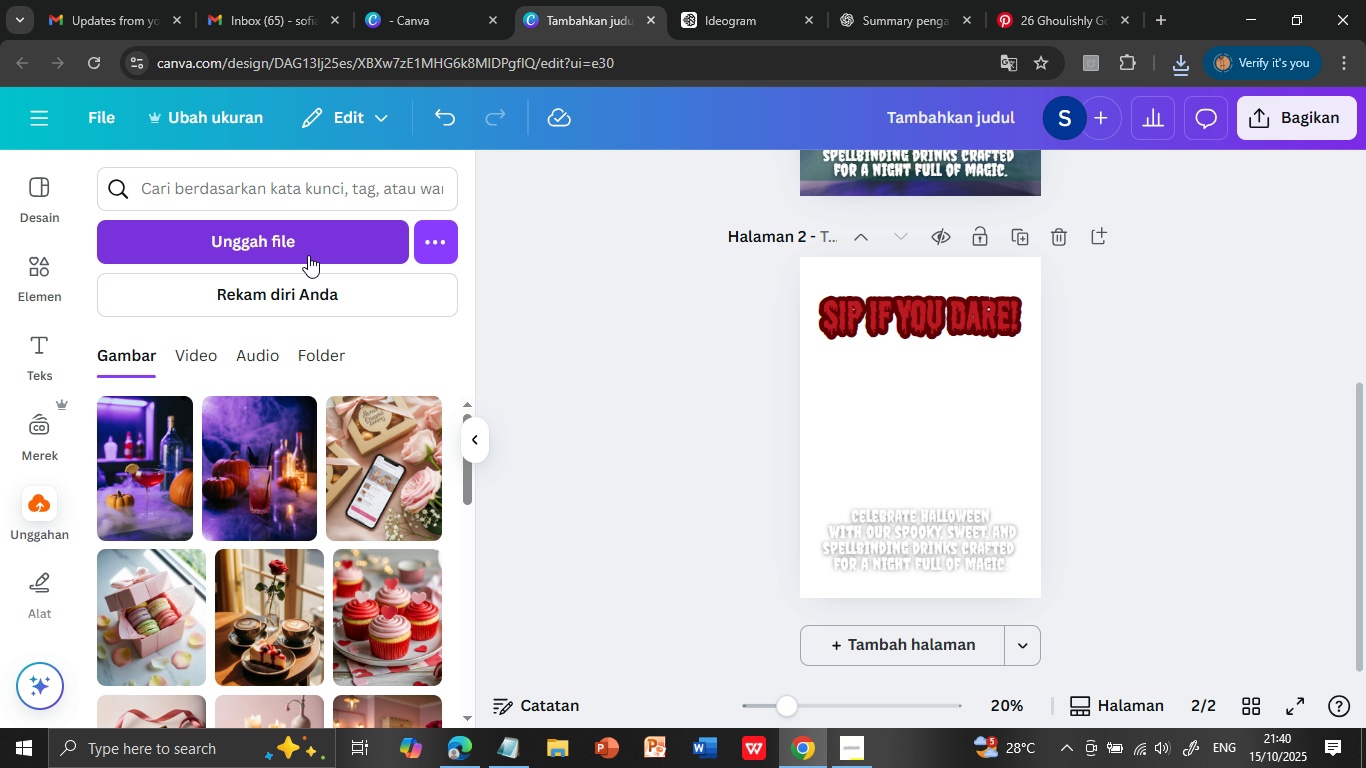 
left_click([309, 243])
 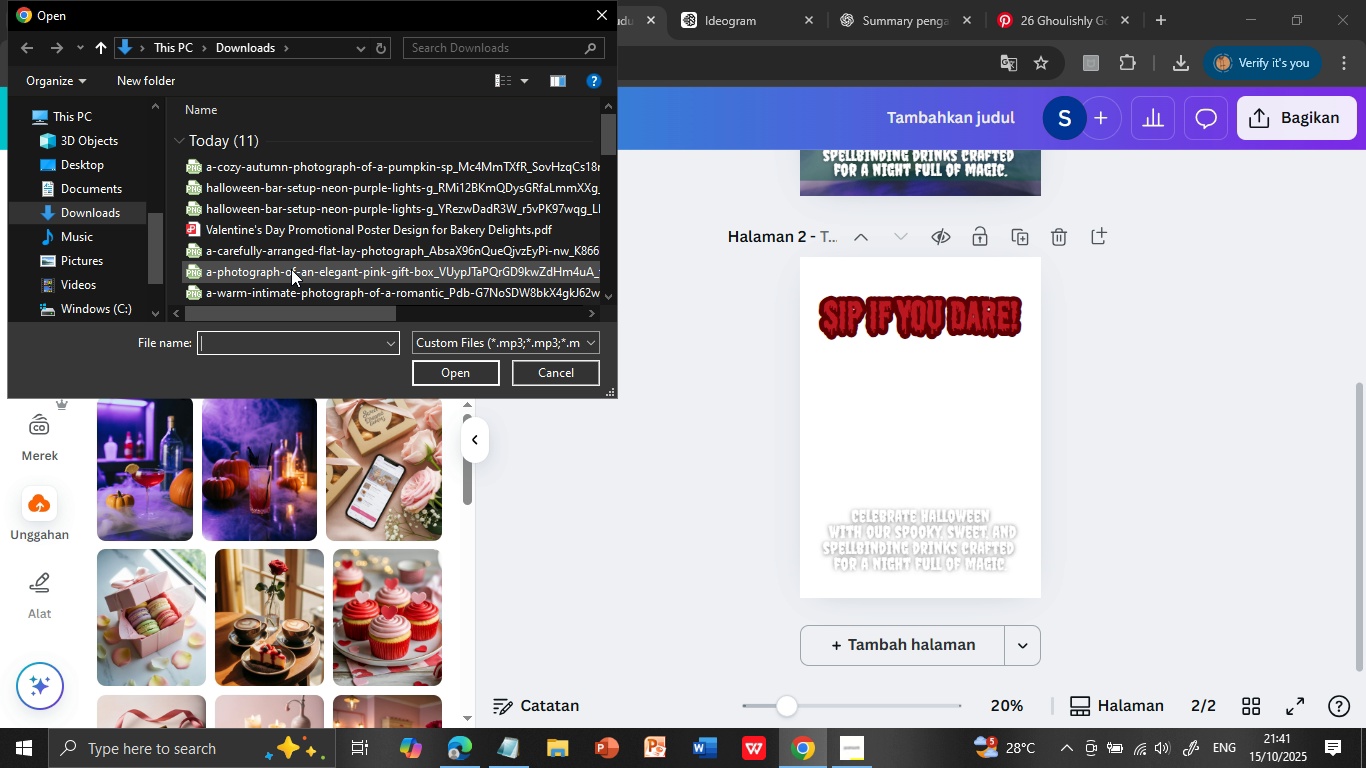 
wait(7.51)
 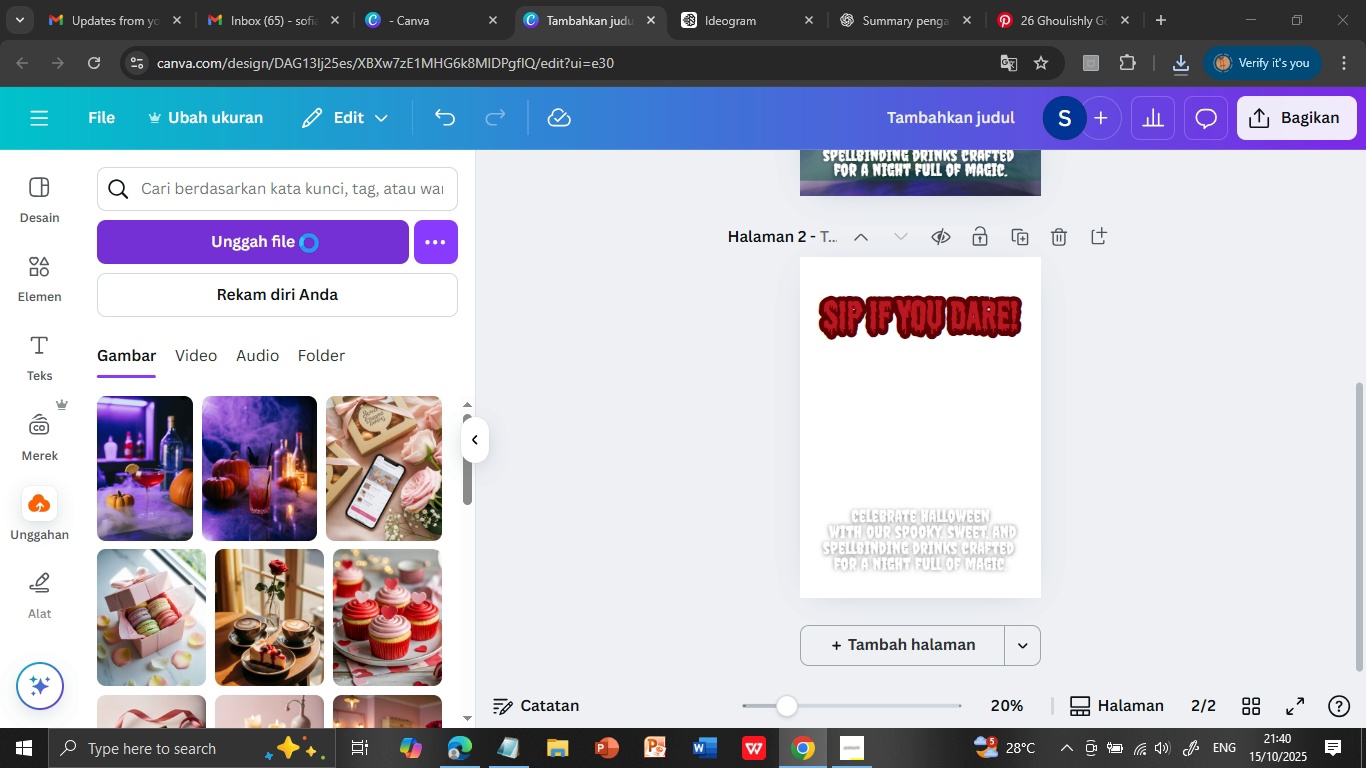 
left_click([345, 167])
 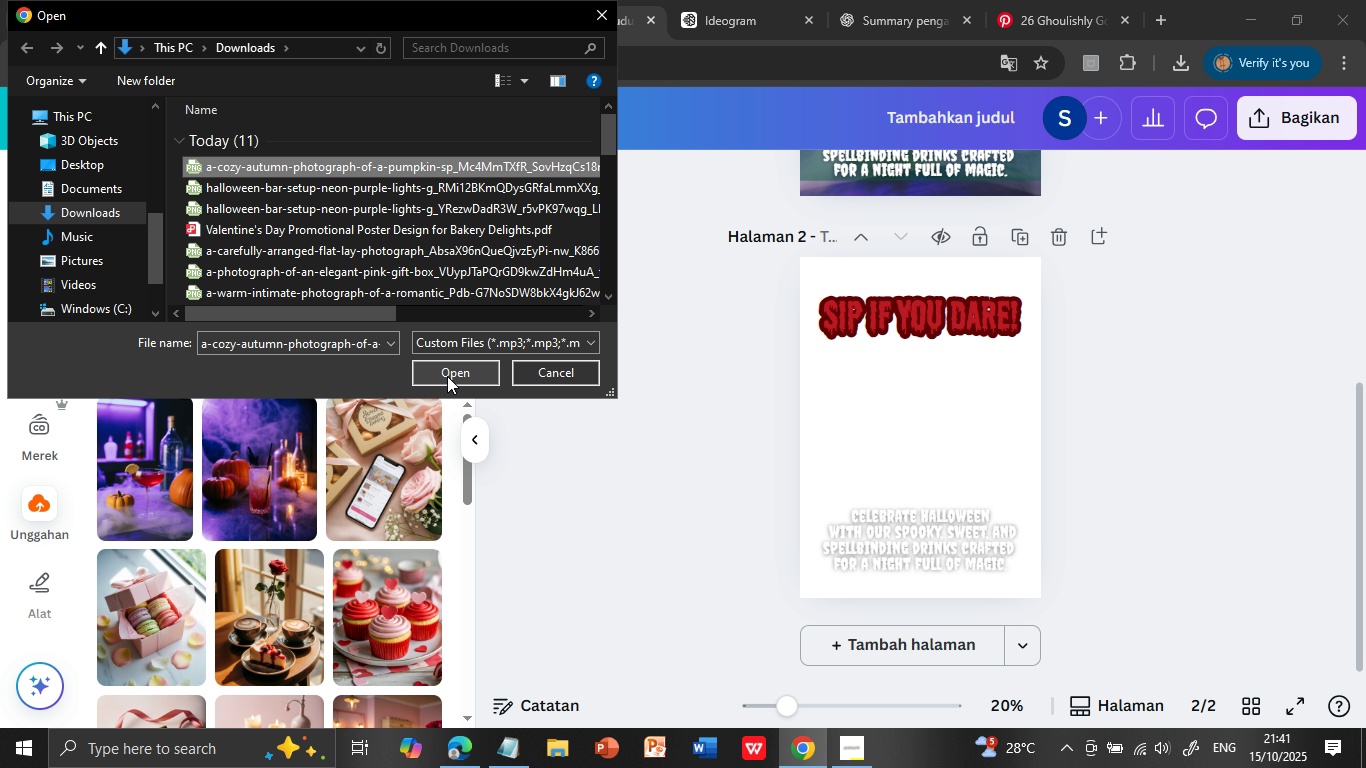 
left_click([447, 376])
 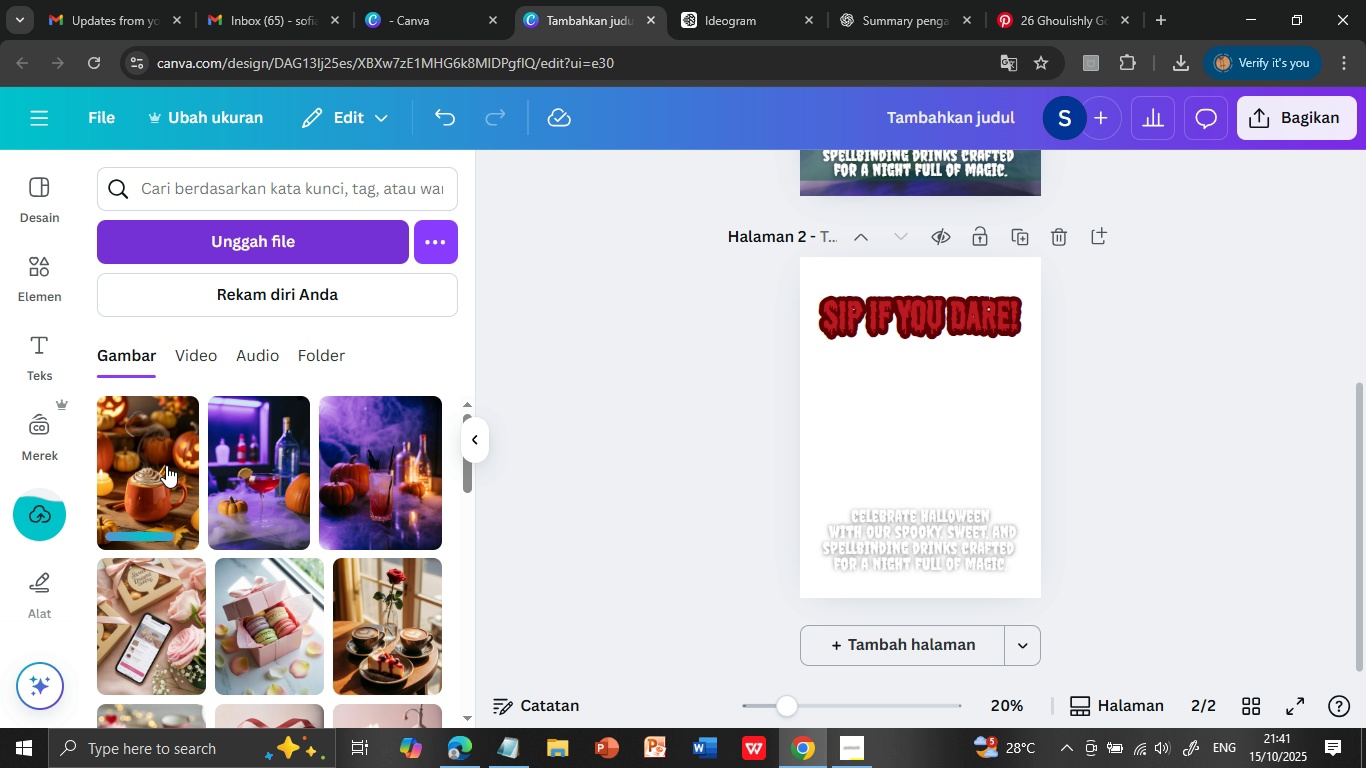 
wait(5.68)
 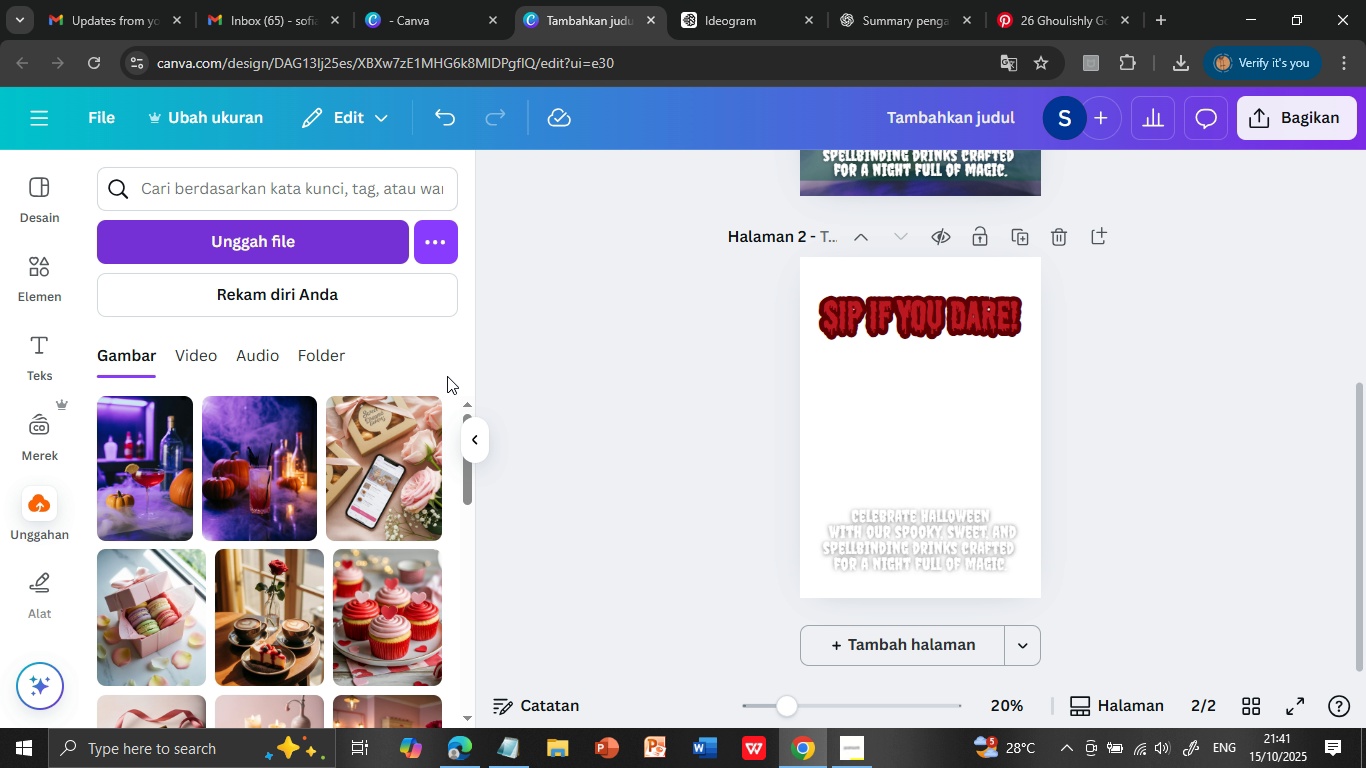 
left_click([156, 451])
 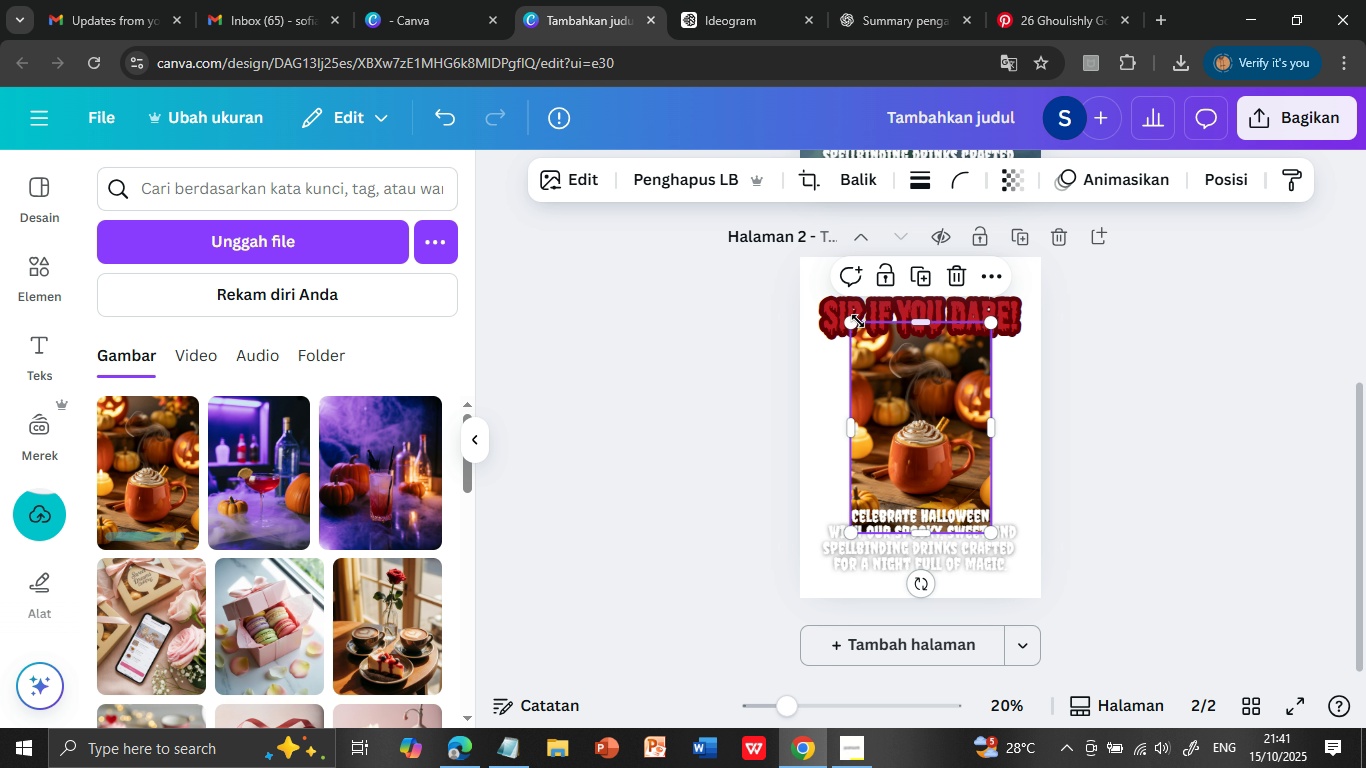 
left_click_drag(start_coordinate=[853, 321], to_coordinate=[815, 256])
 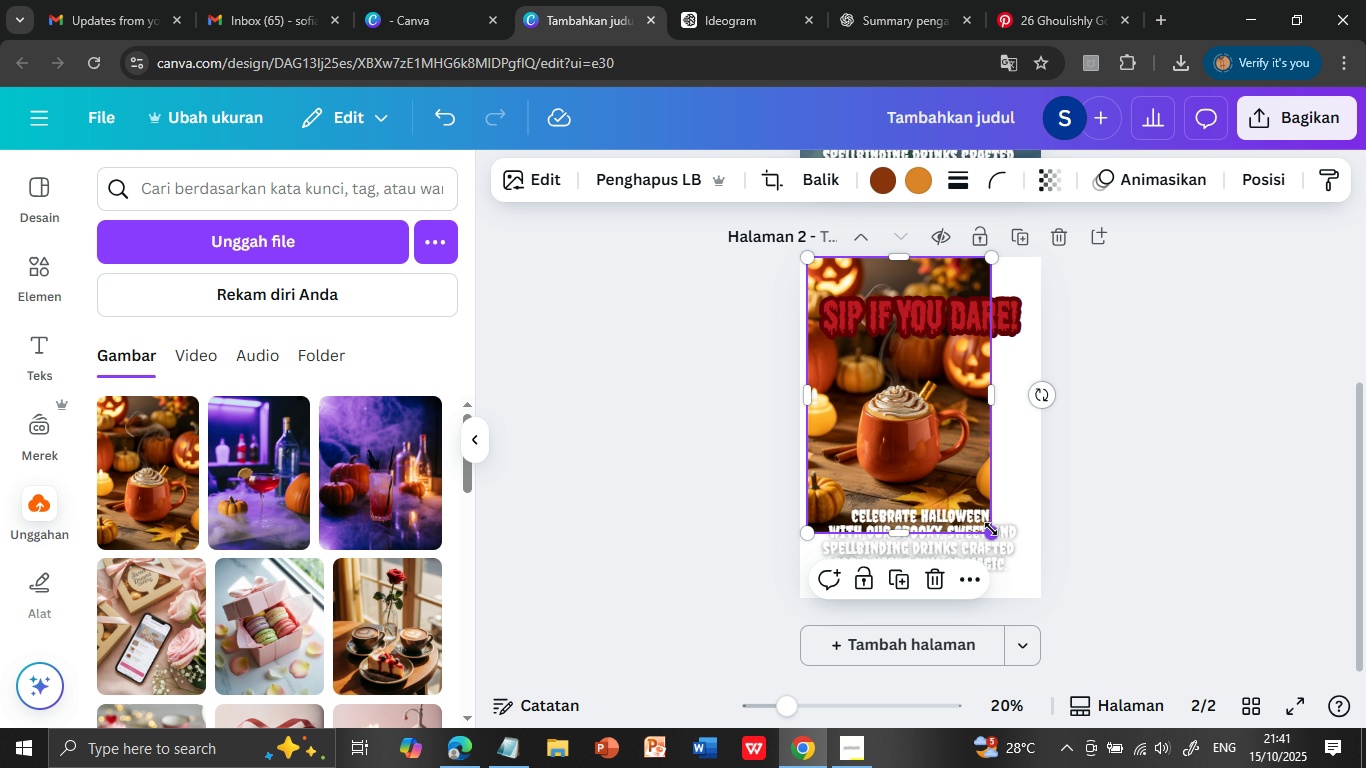 
left_click_drag(start_coordinate=[991, 529], to_coordinate=[1032, 592])
 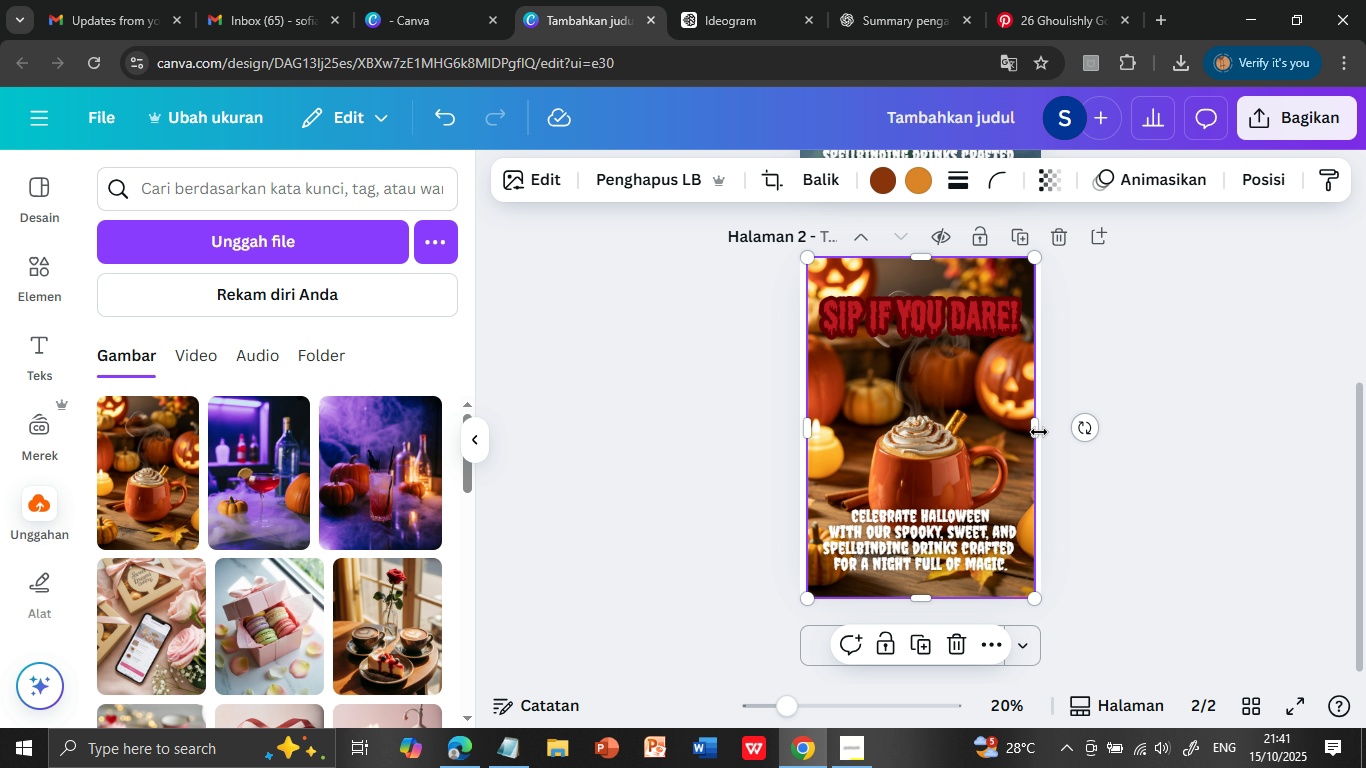 
left_click_drag(start_coordinate=[1039, 430], to_coordinate=[1047, 427])
 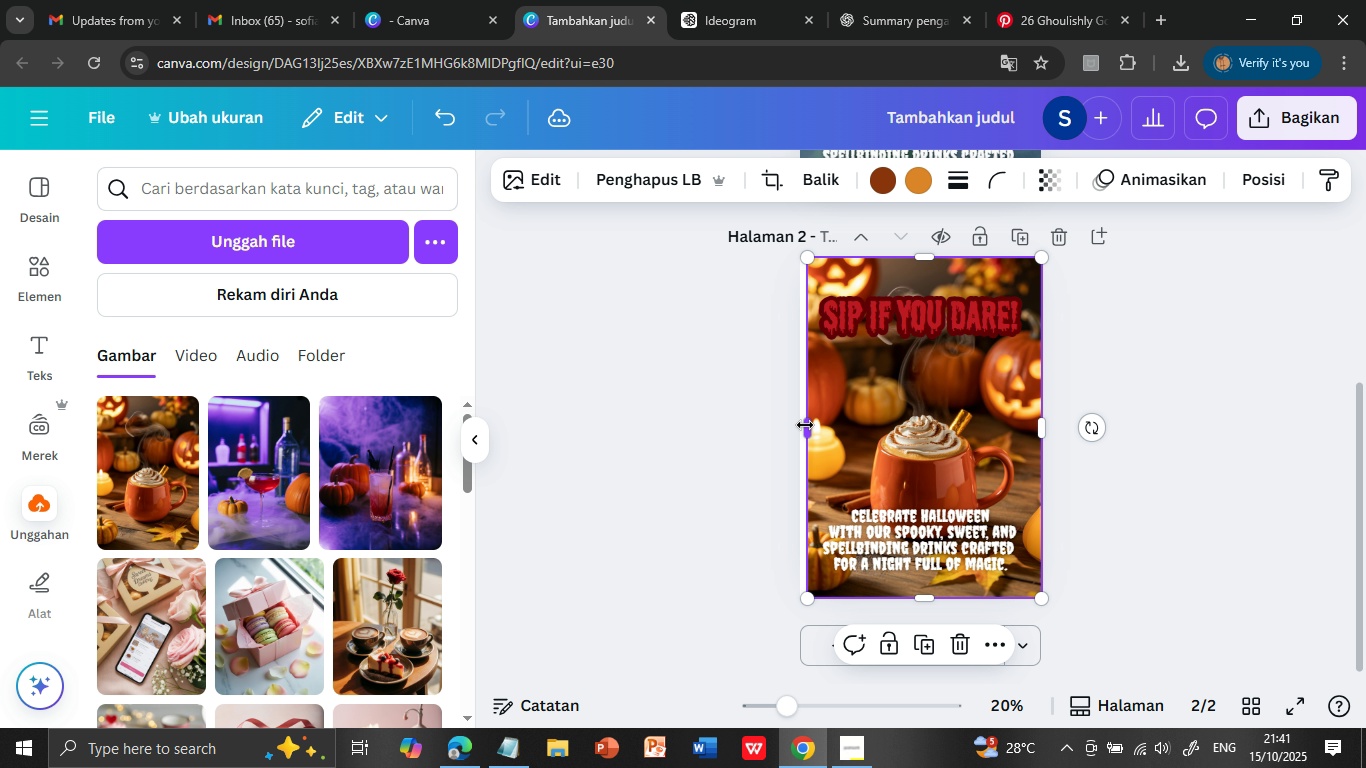 
left_click_drag(start_coordinate=[809, 425], to_coordinate=[804, 425])
 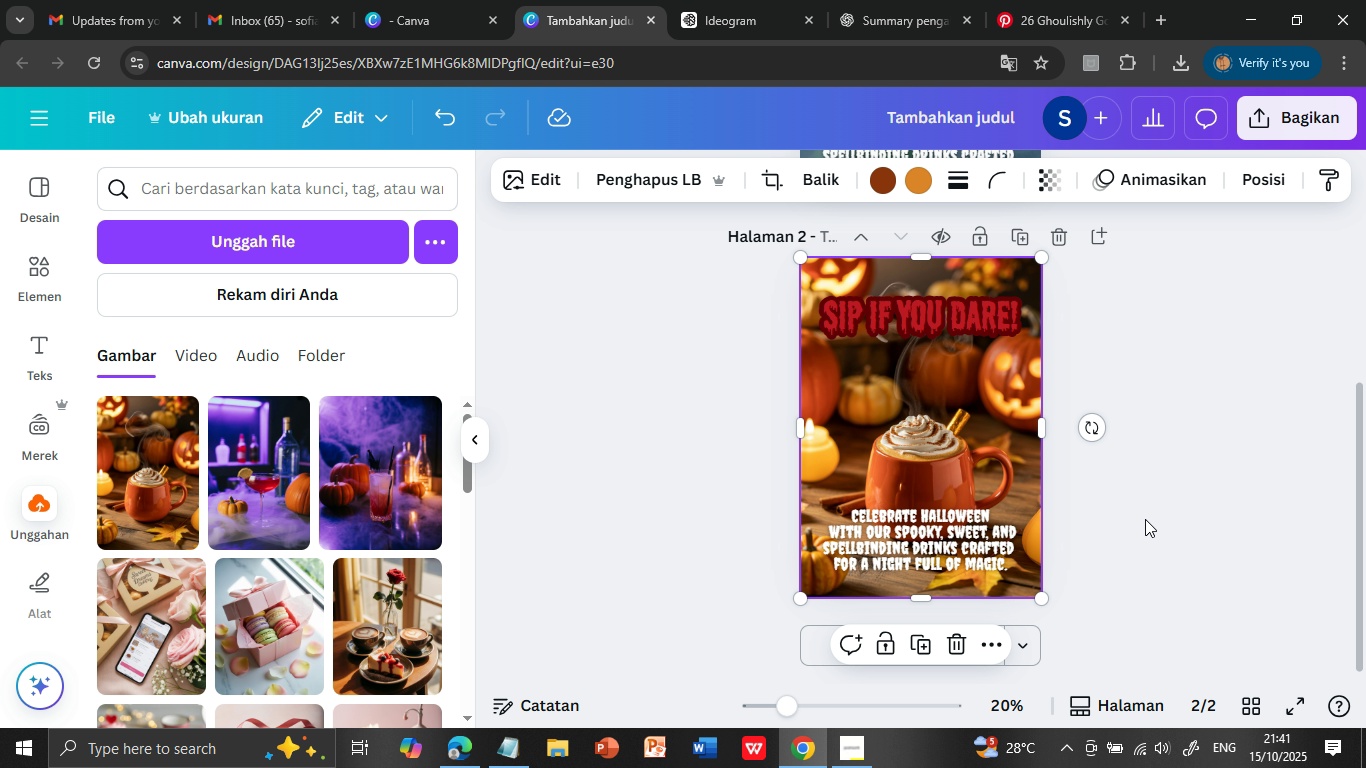 
left_click([1145, 520])
 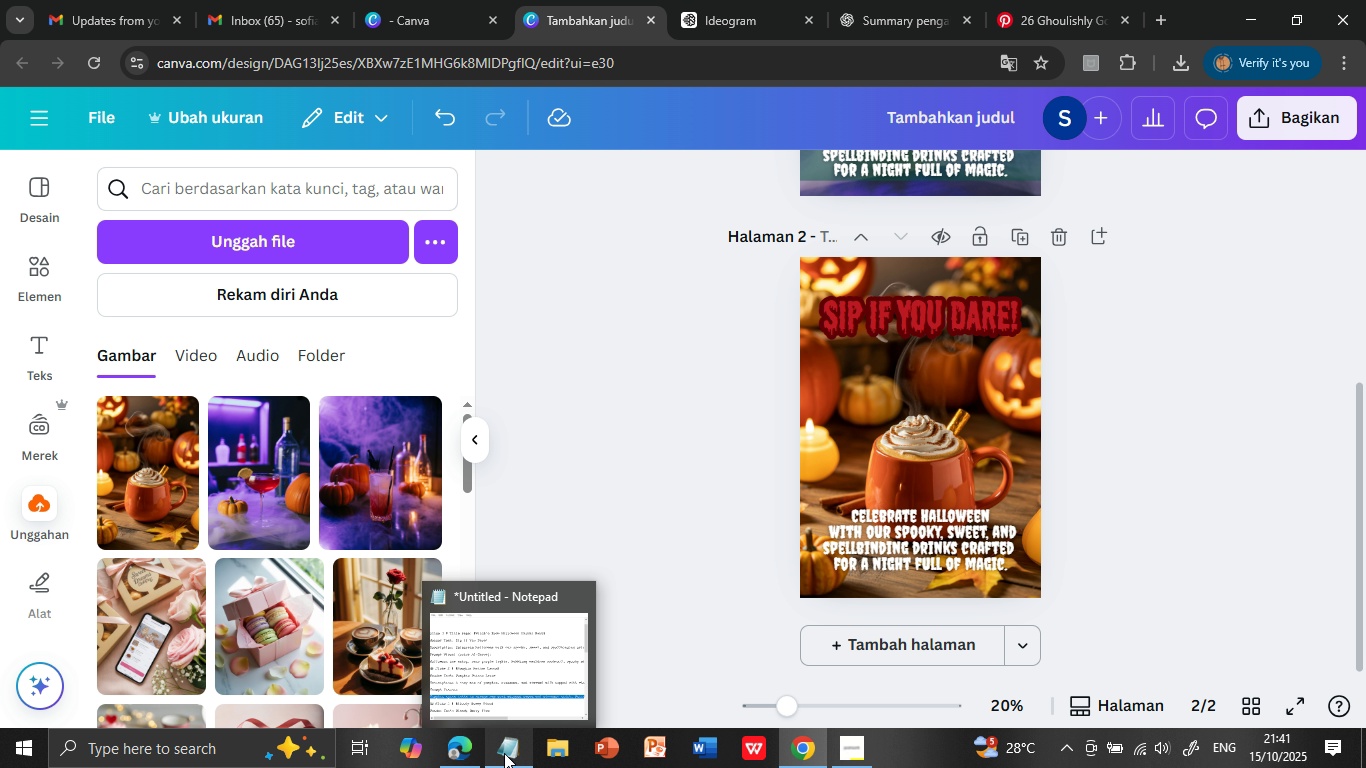 
wait(5.17)
 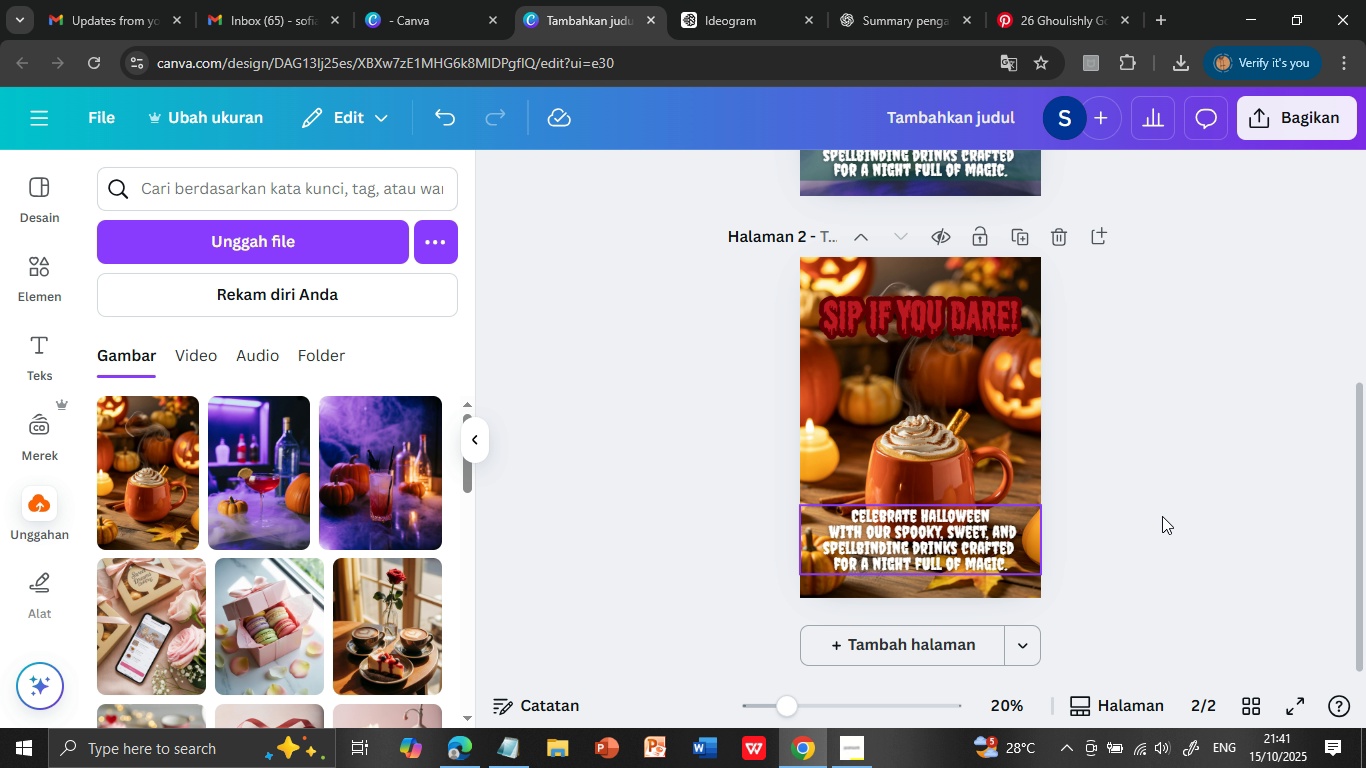 
left_click([504, 753])
 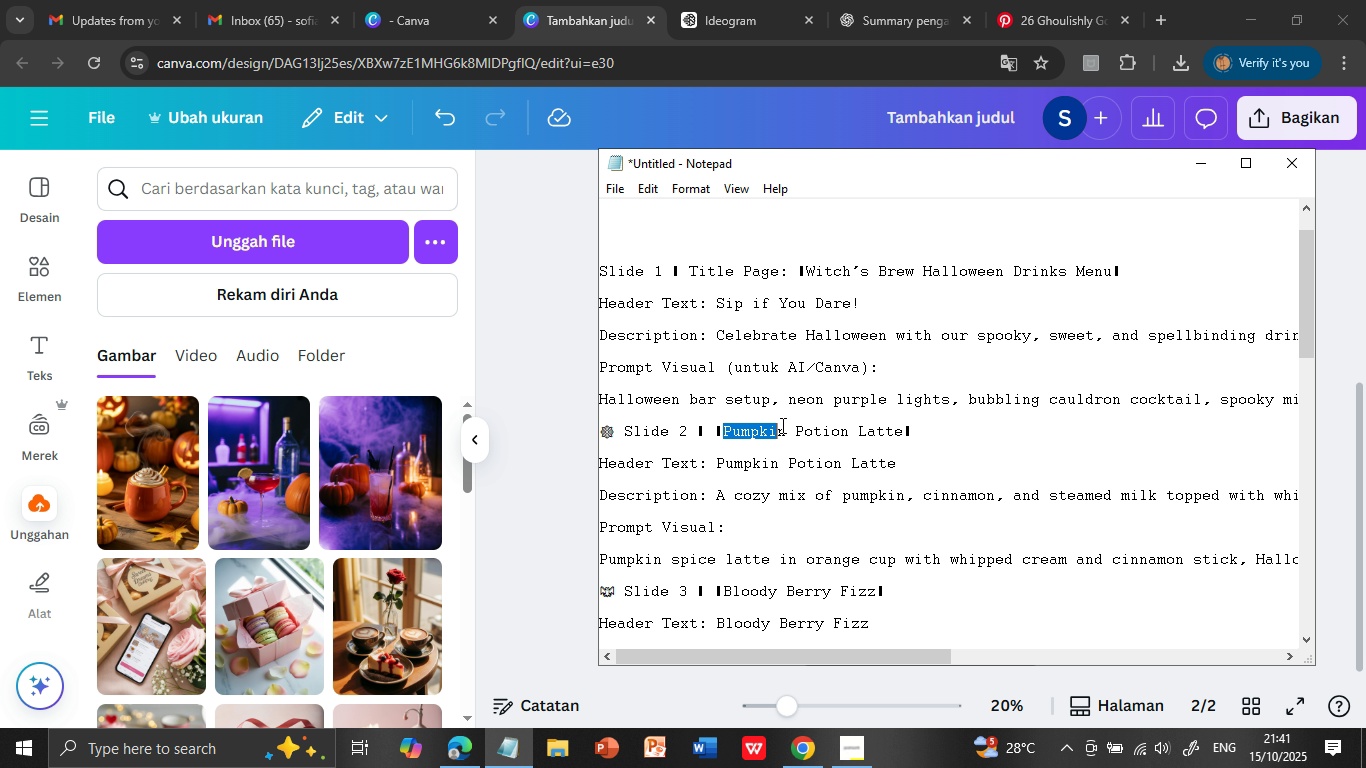 
left_click_drag(start_coordinate=[725, 430], to_coordinate=[900, 428])
 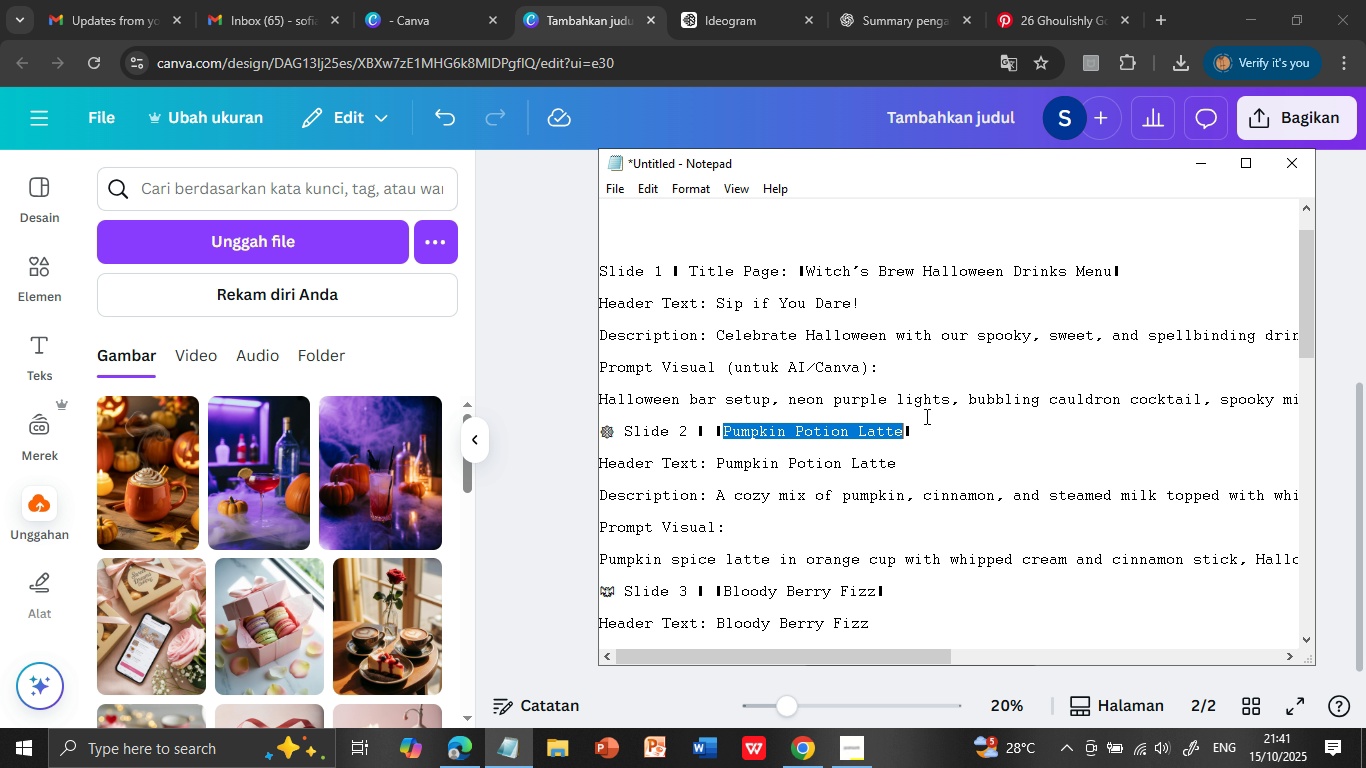 
key(Control+ControlLeft)
 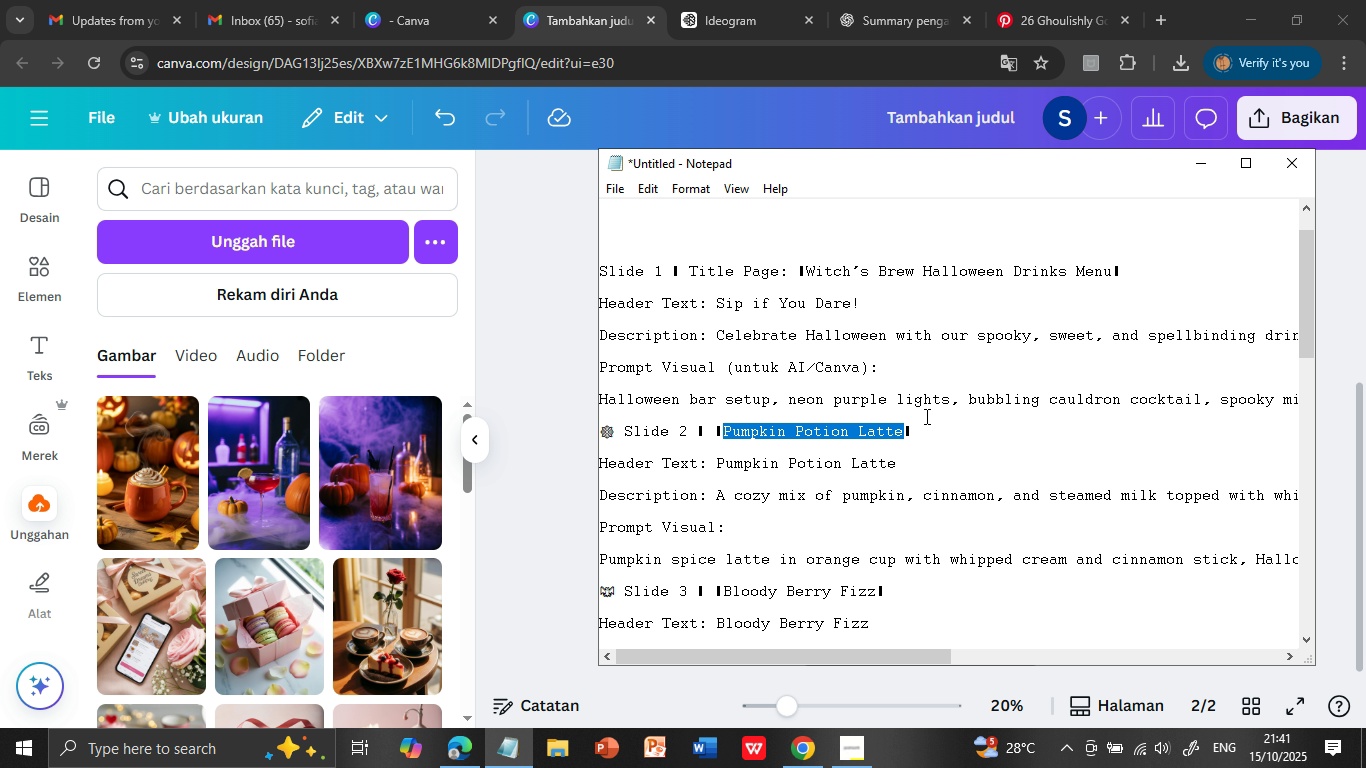 
key(Control+C)
 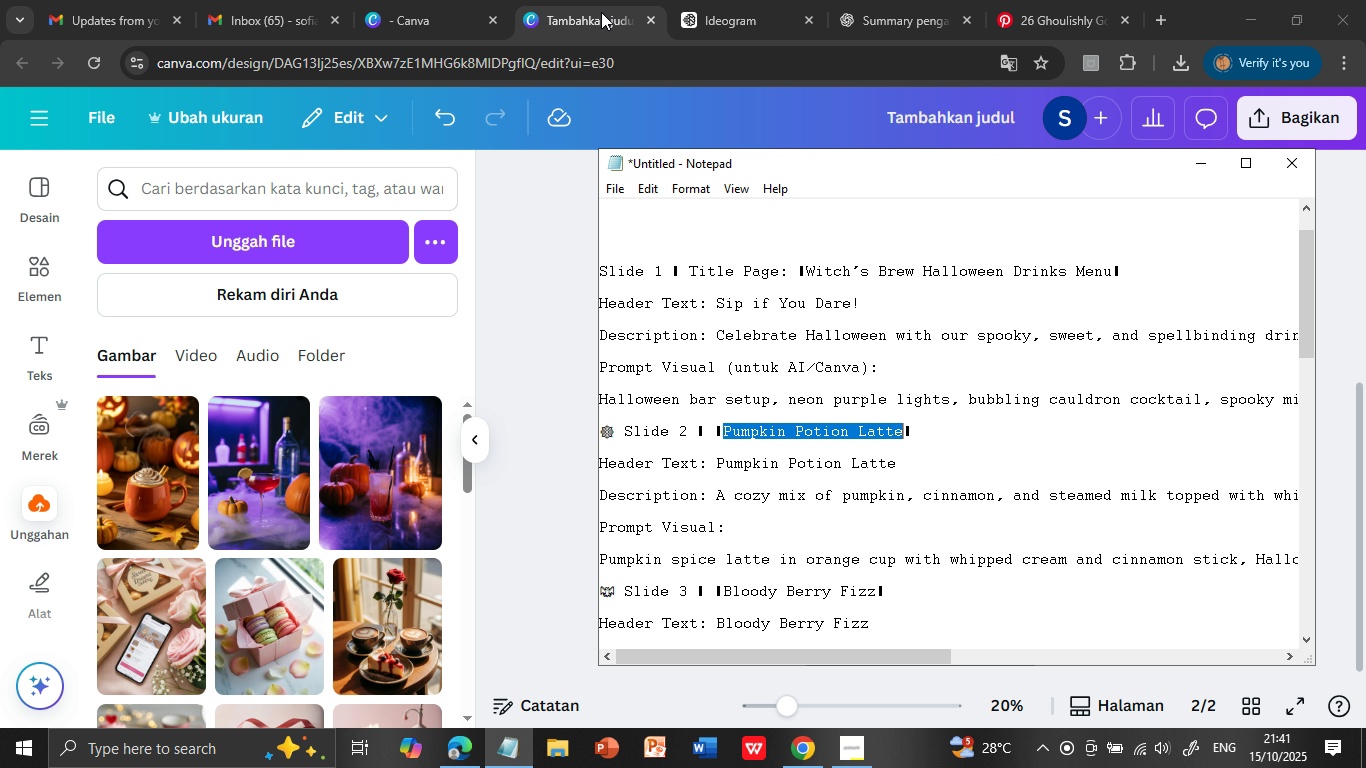 
left_click([574, 10])
 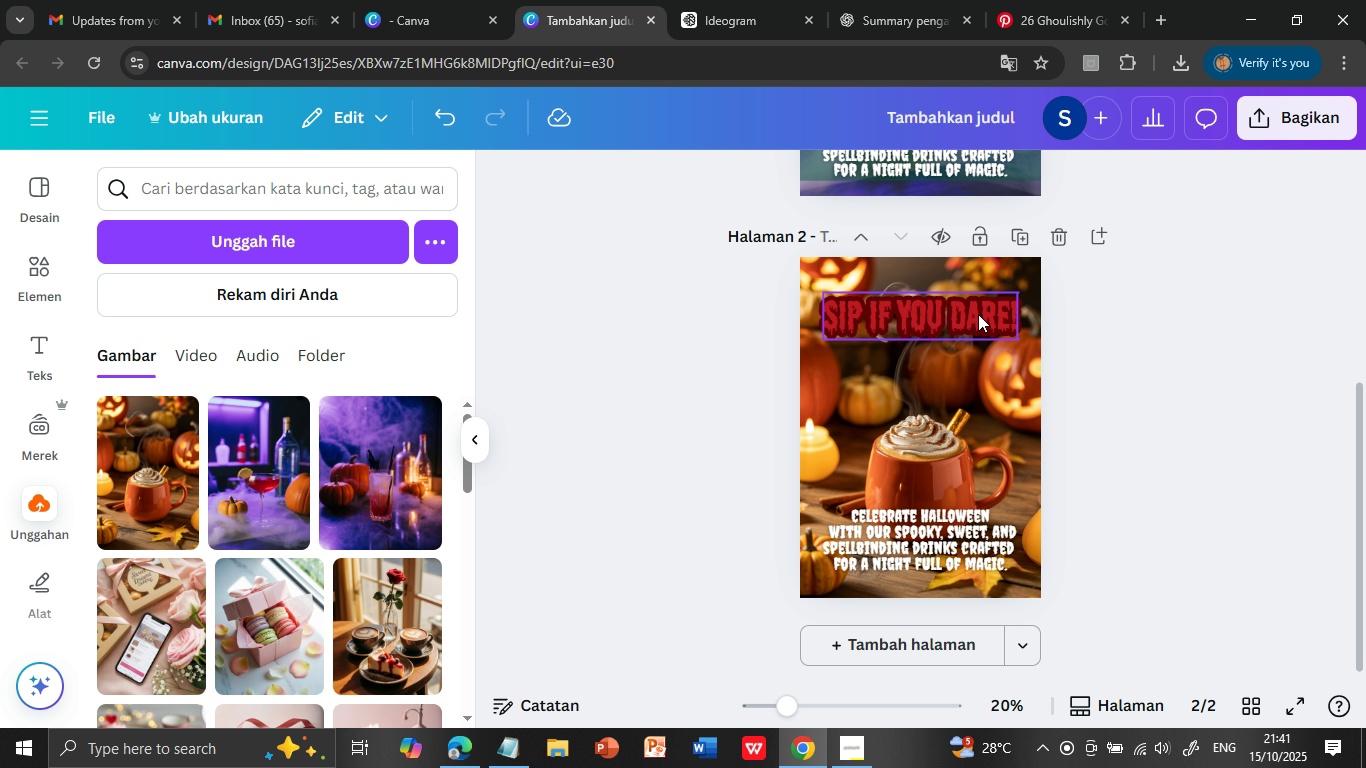 
left_click([978, 314])
 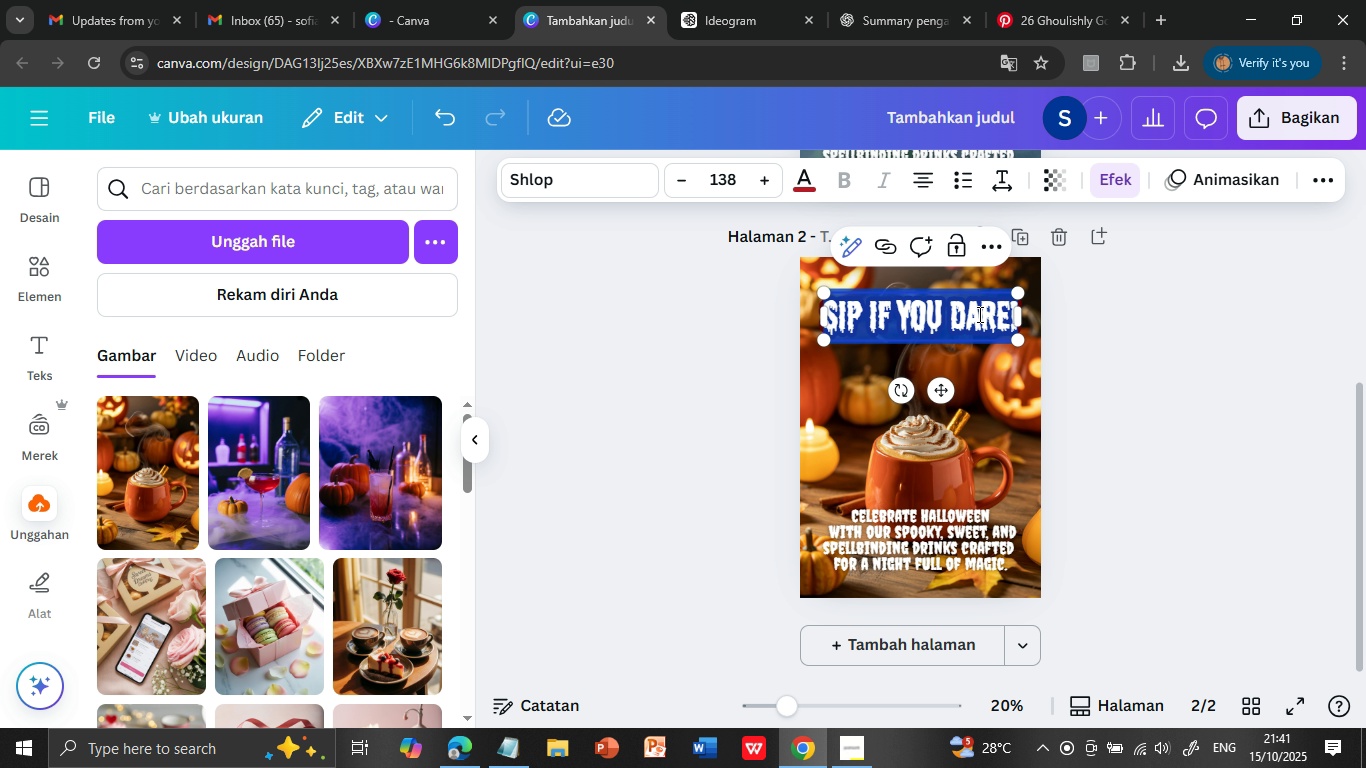 
double_click([978, 314])
 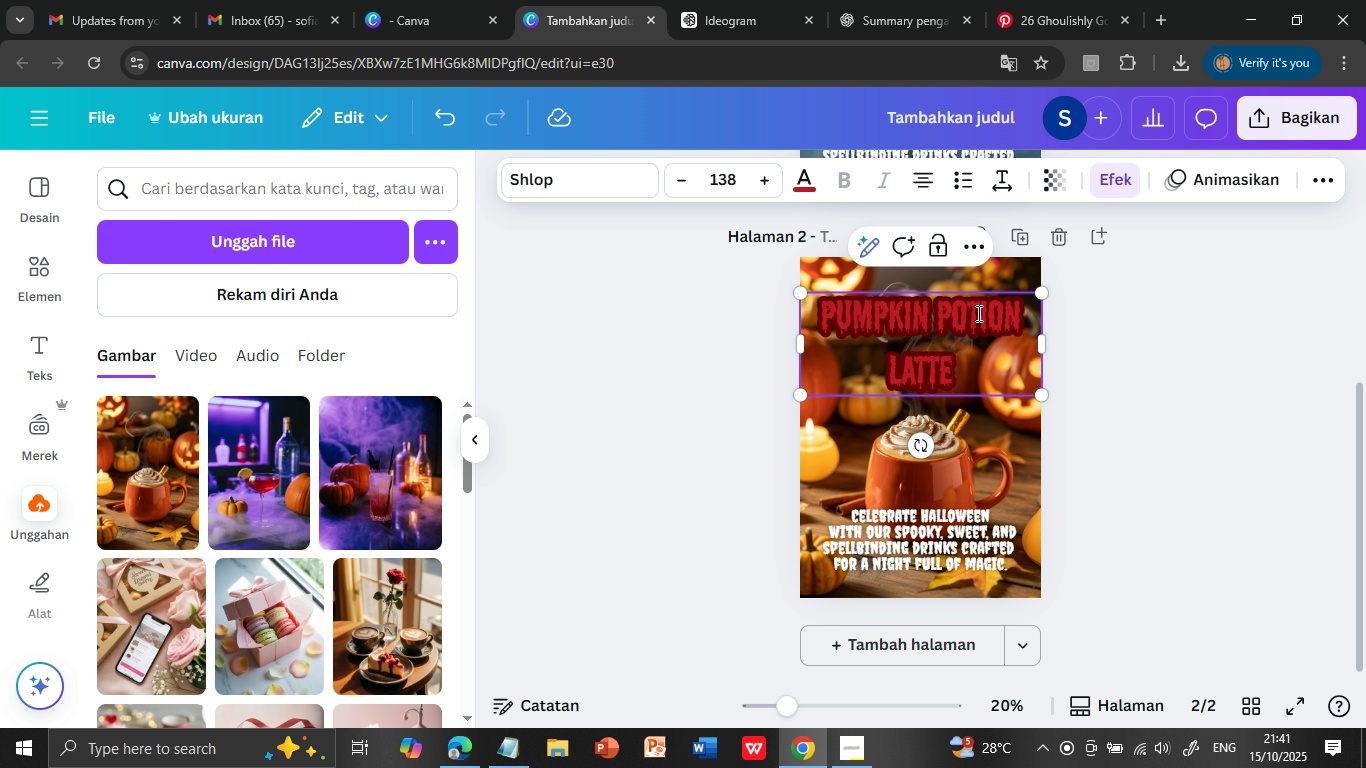 
triple_click([978, 314])
 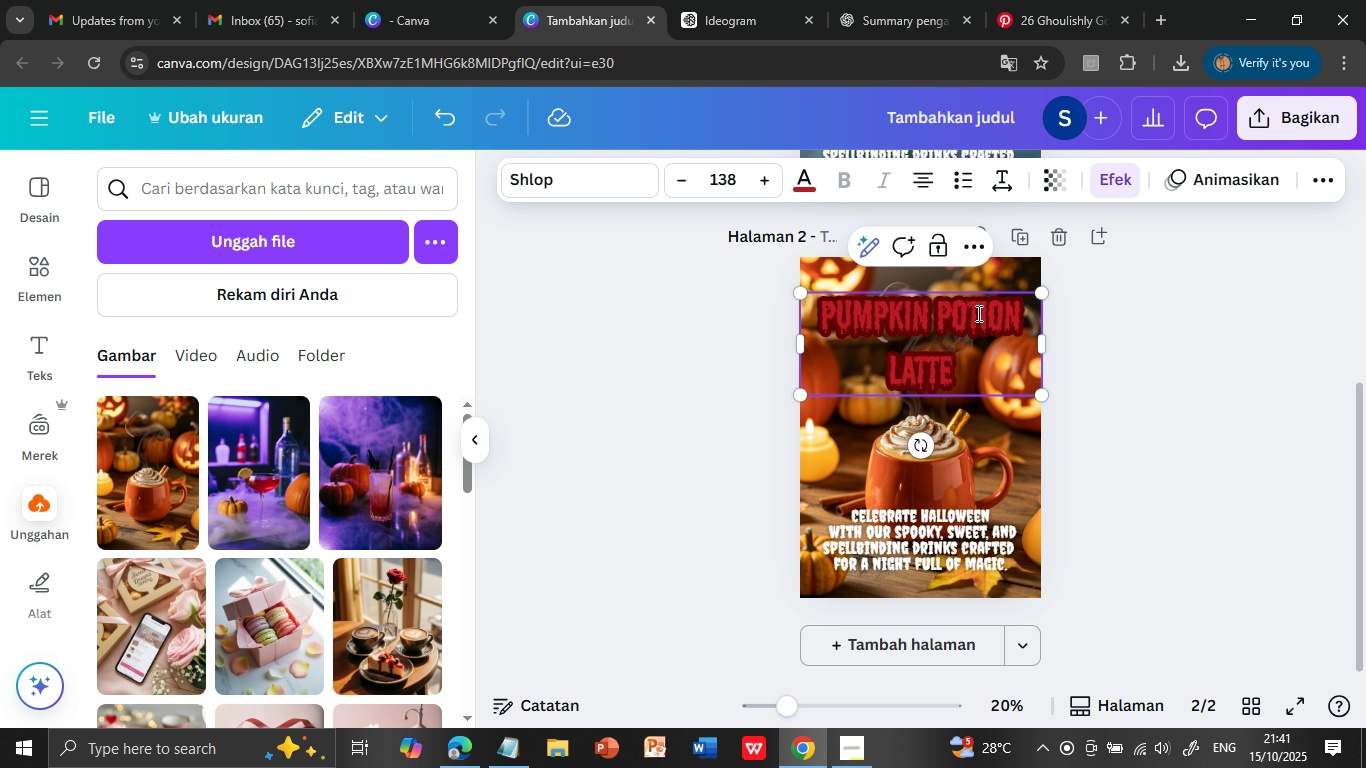 
key(Control+V)
 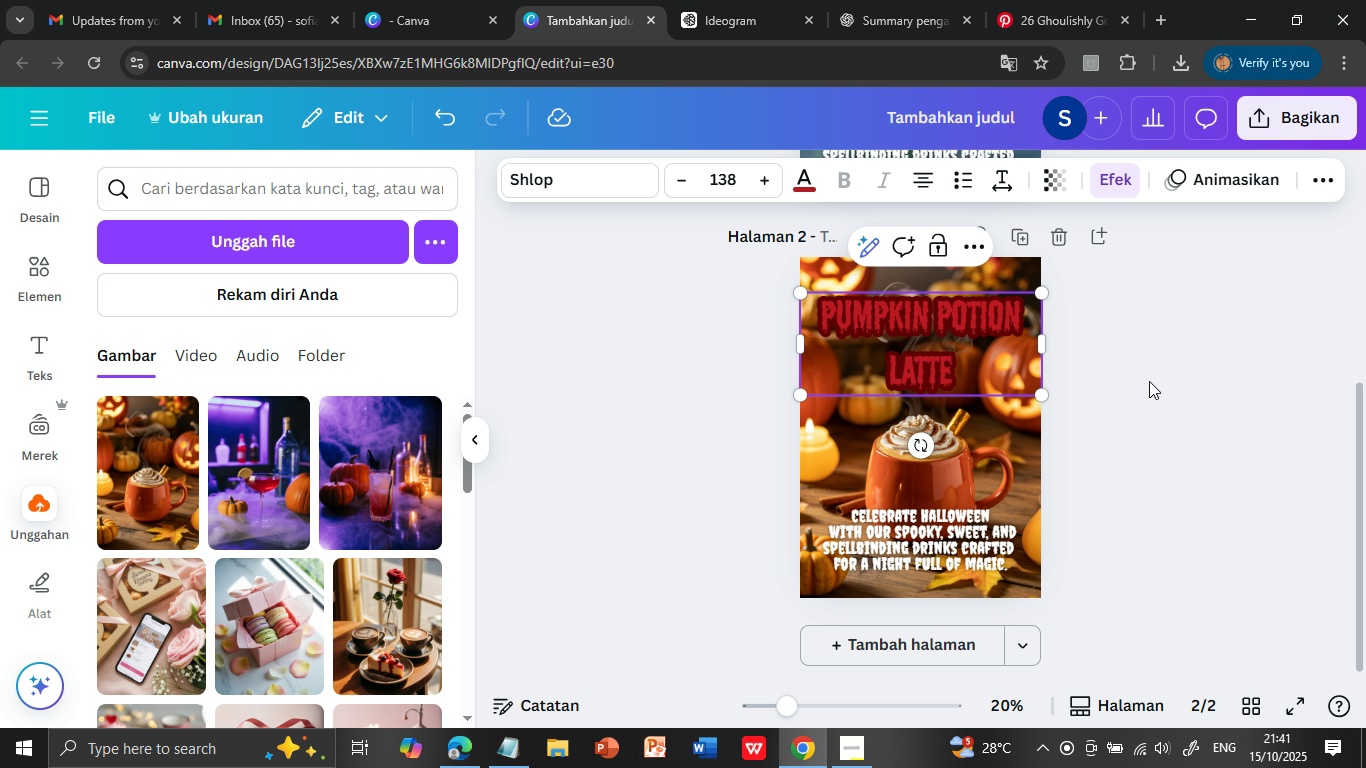 
left_click([1149, 381])
 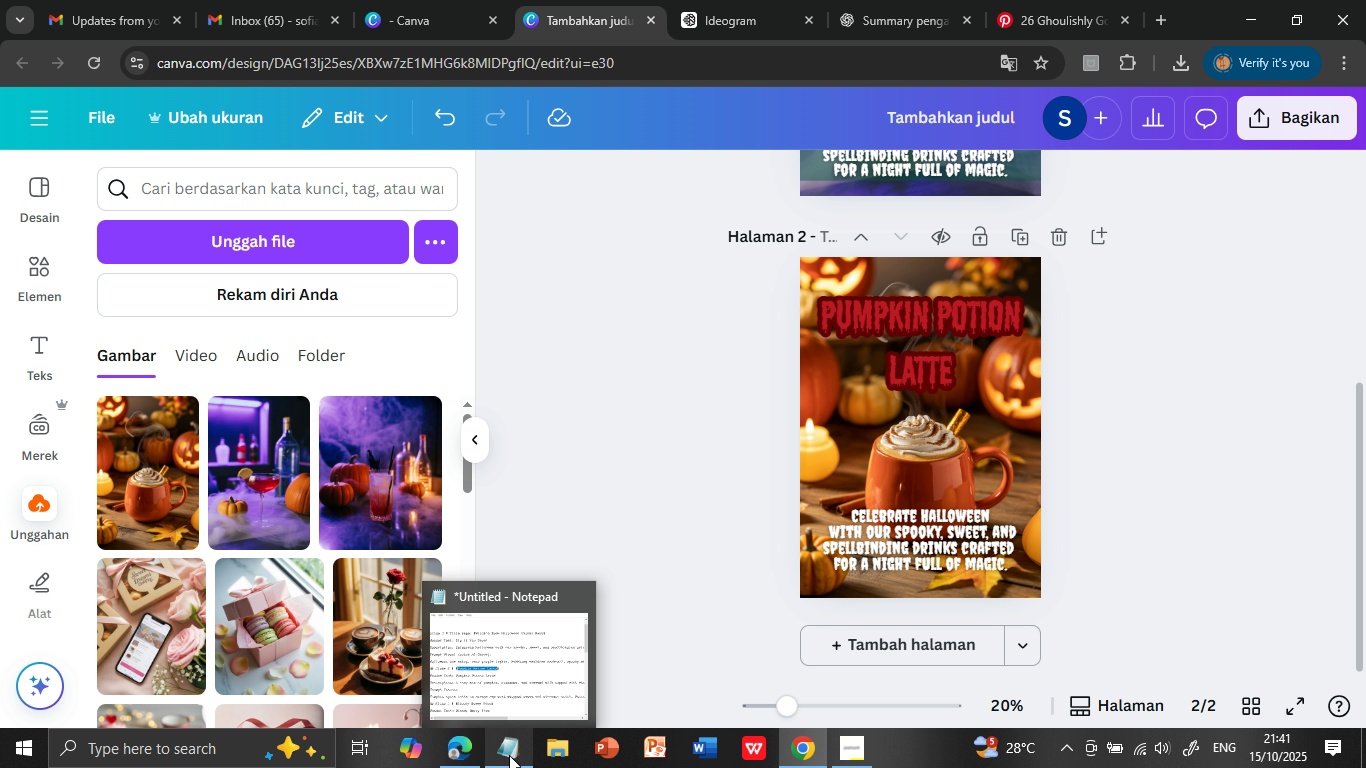 
wait(6.49)
 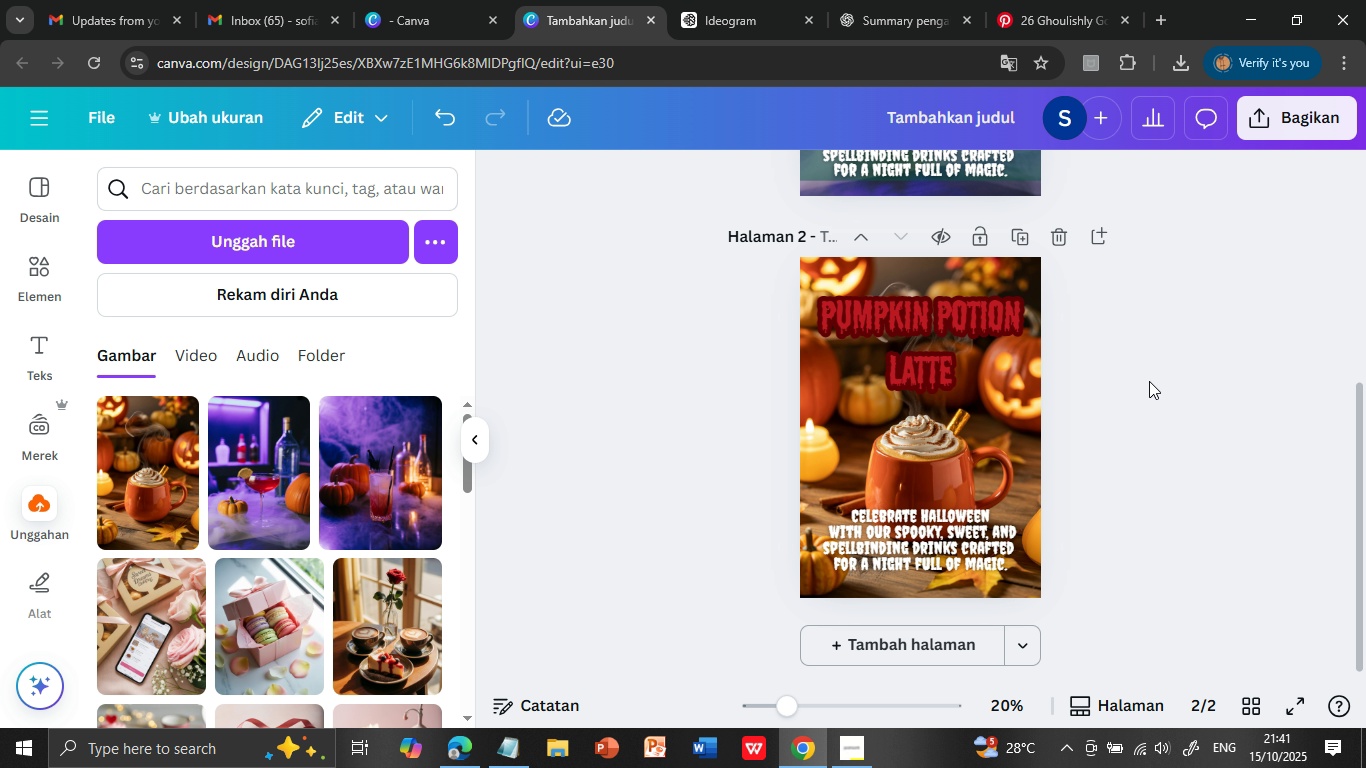 
left_click([509, 755])
 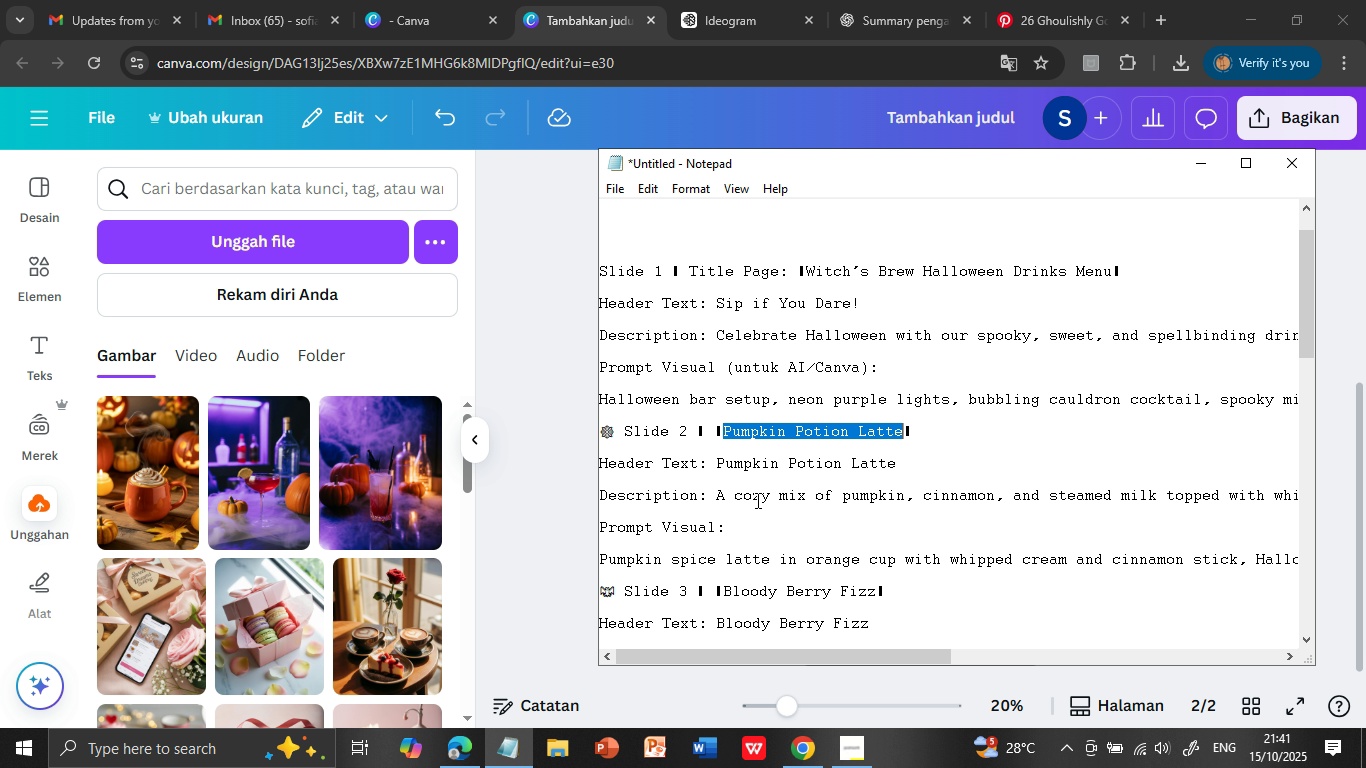 
wait(5.65)
 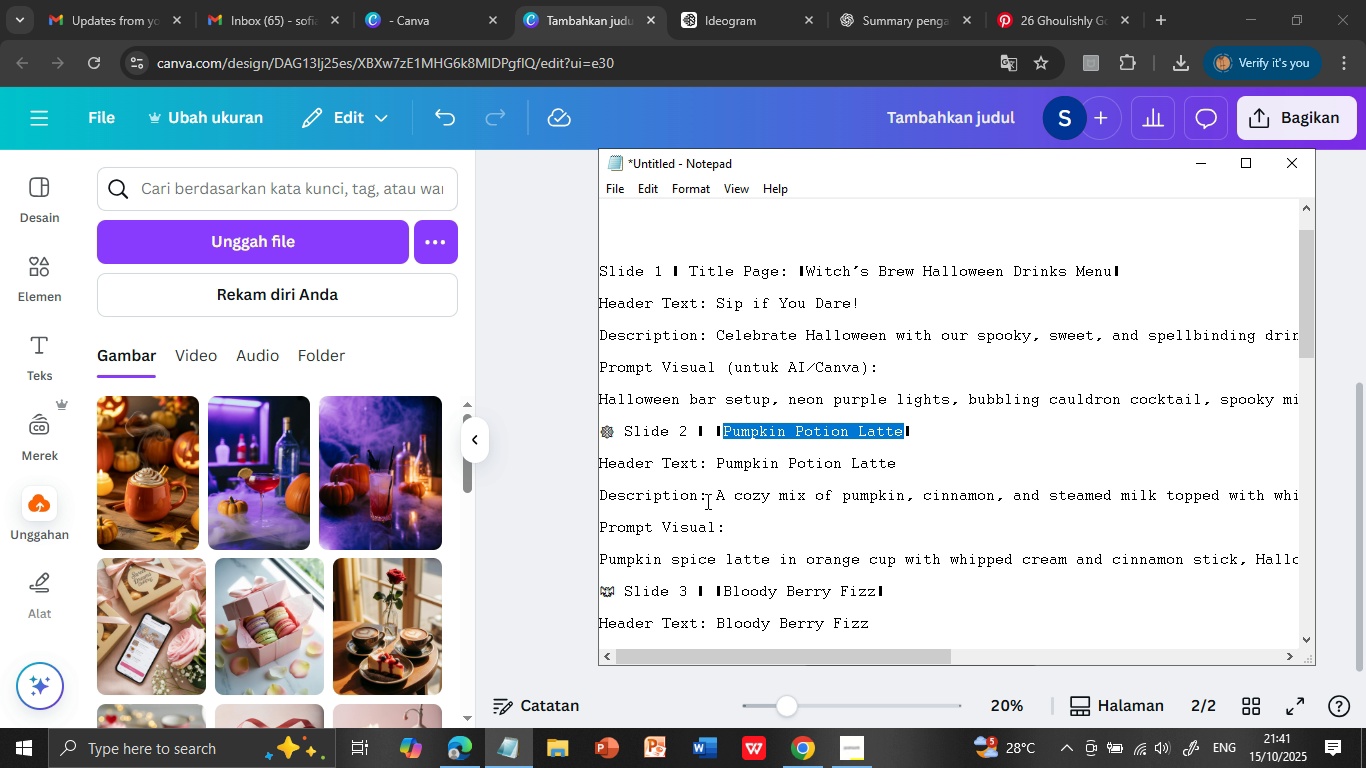 
left_click([715, 493])
 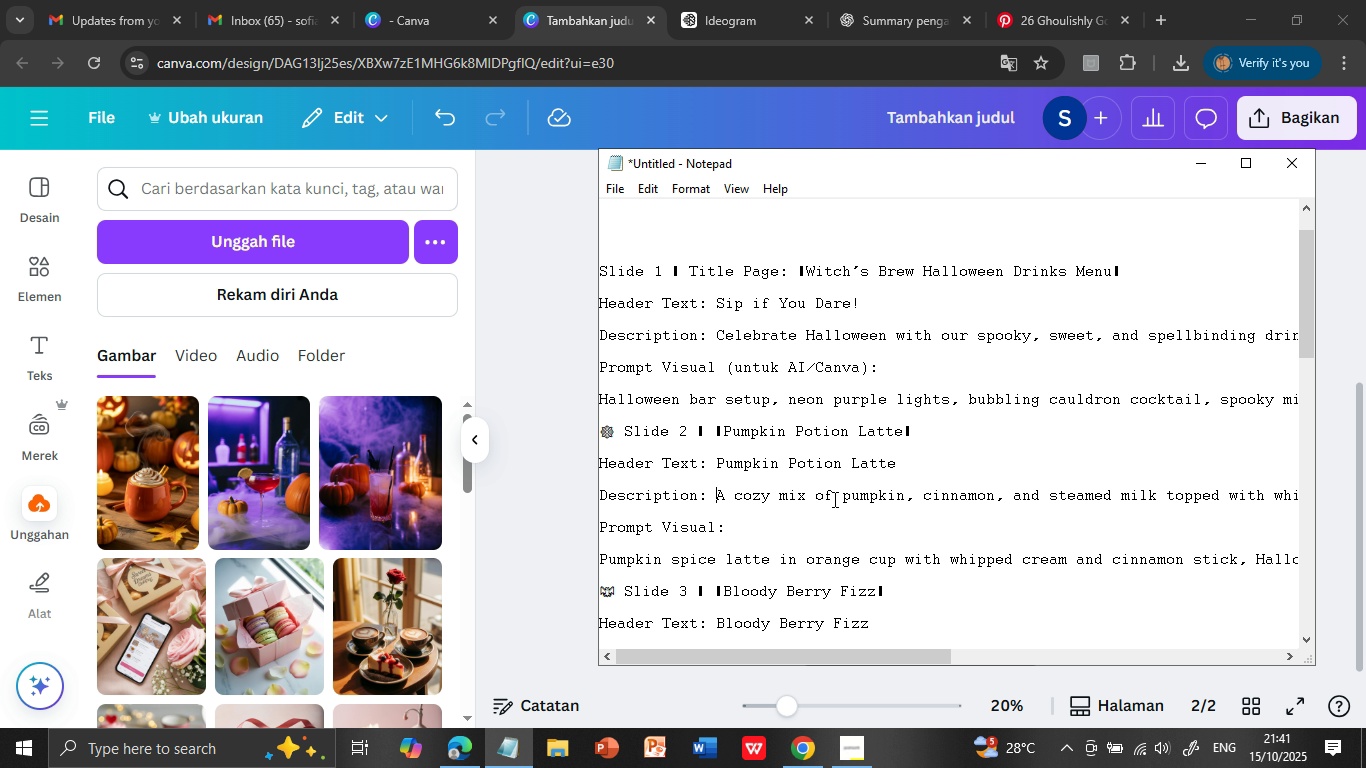 
key(Shift+ArrowDown)
 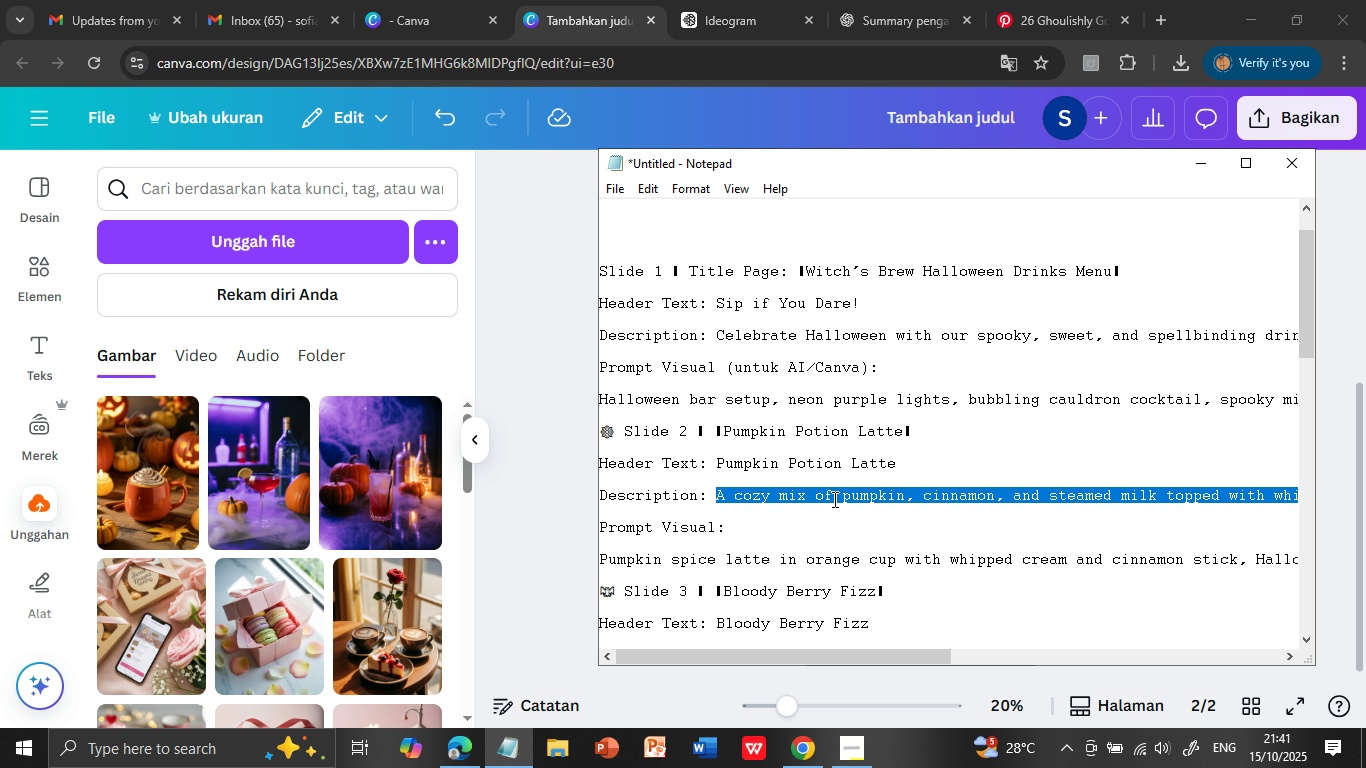 
key(Control+C)
 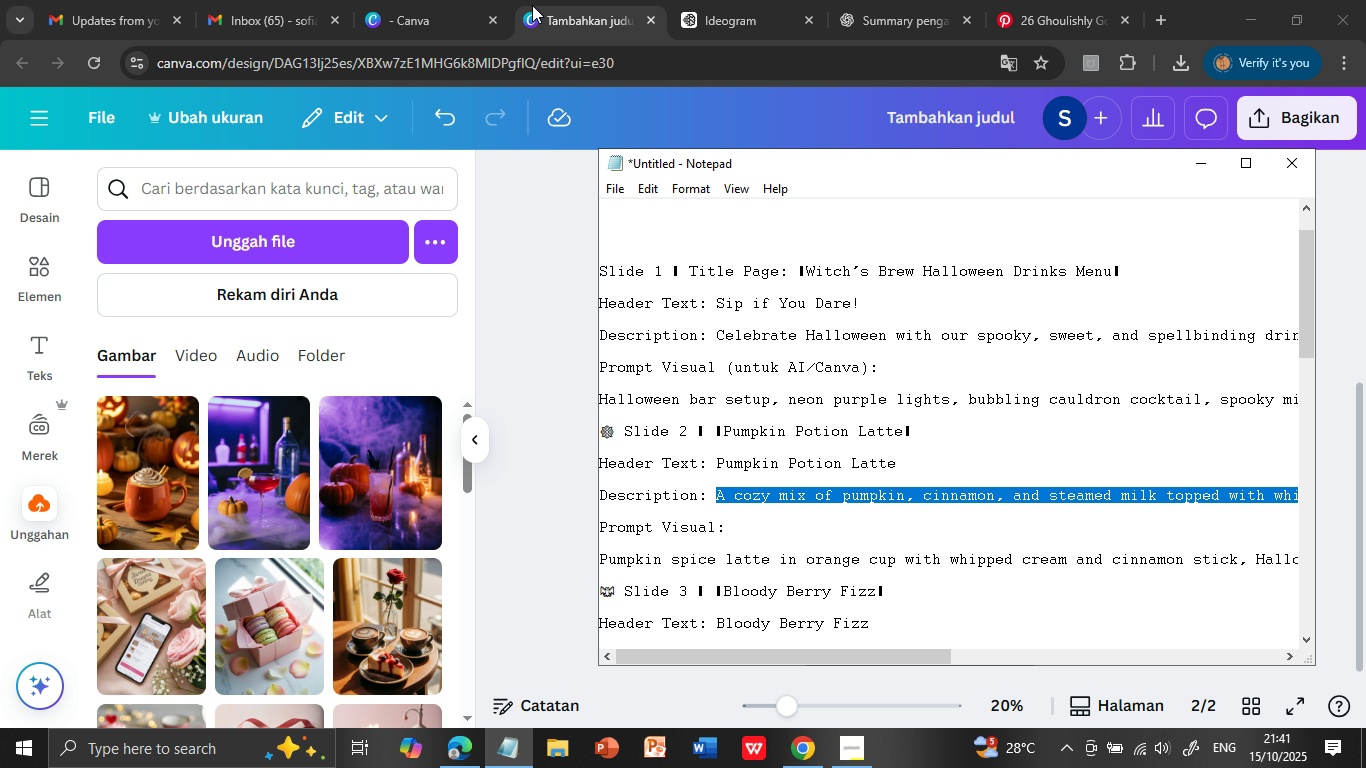 
left_click([542, 7])
 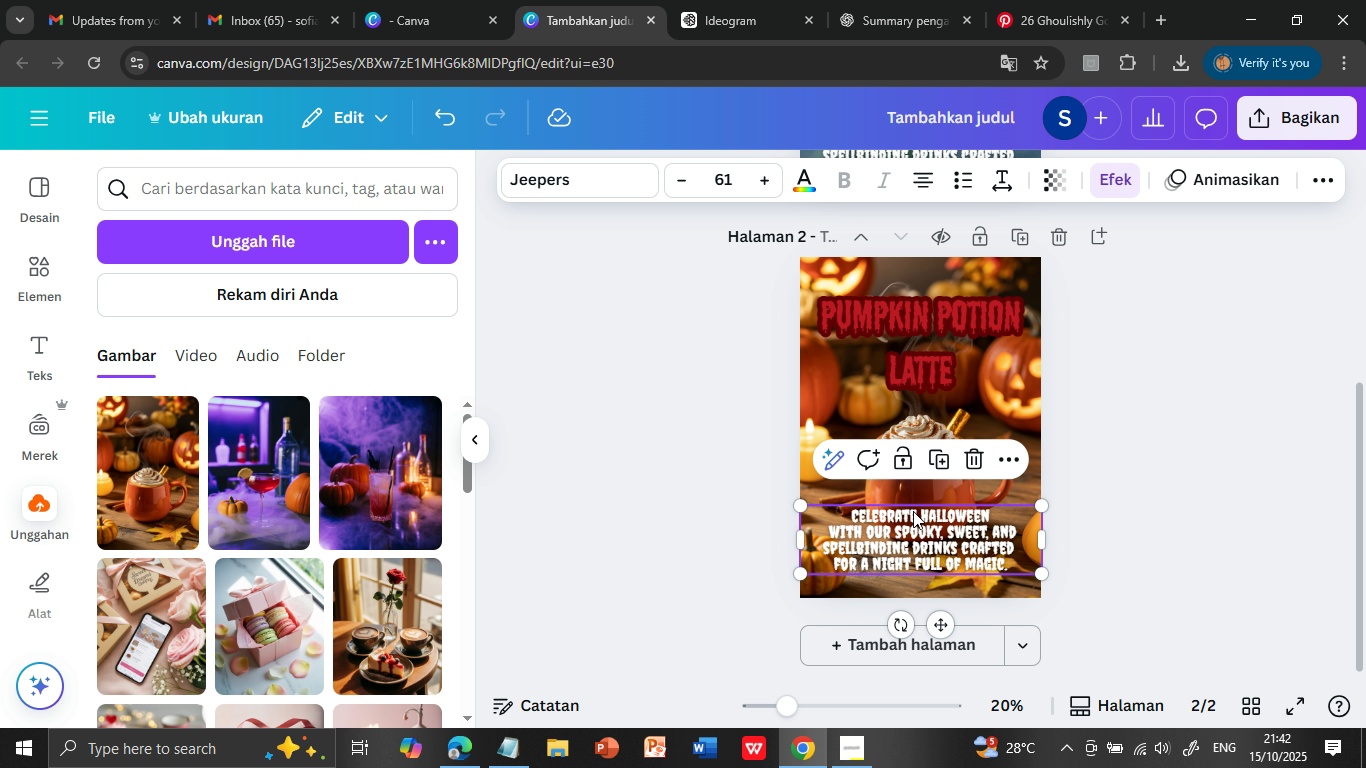 
left_click([913, 511])
 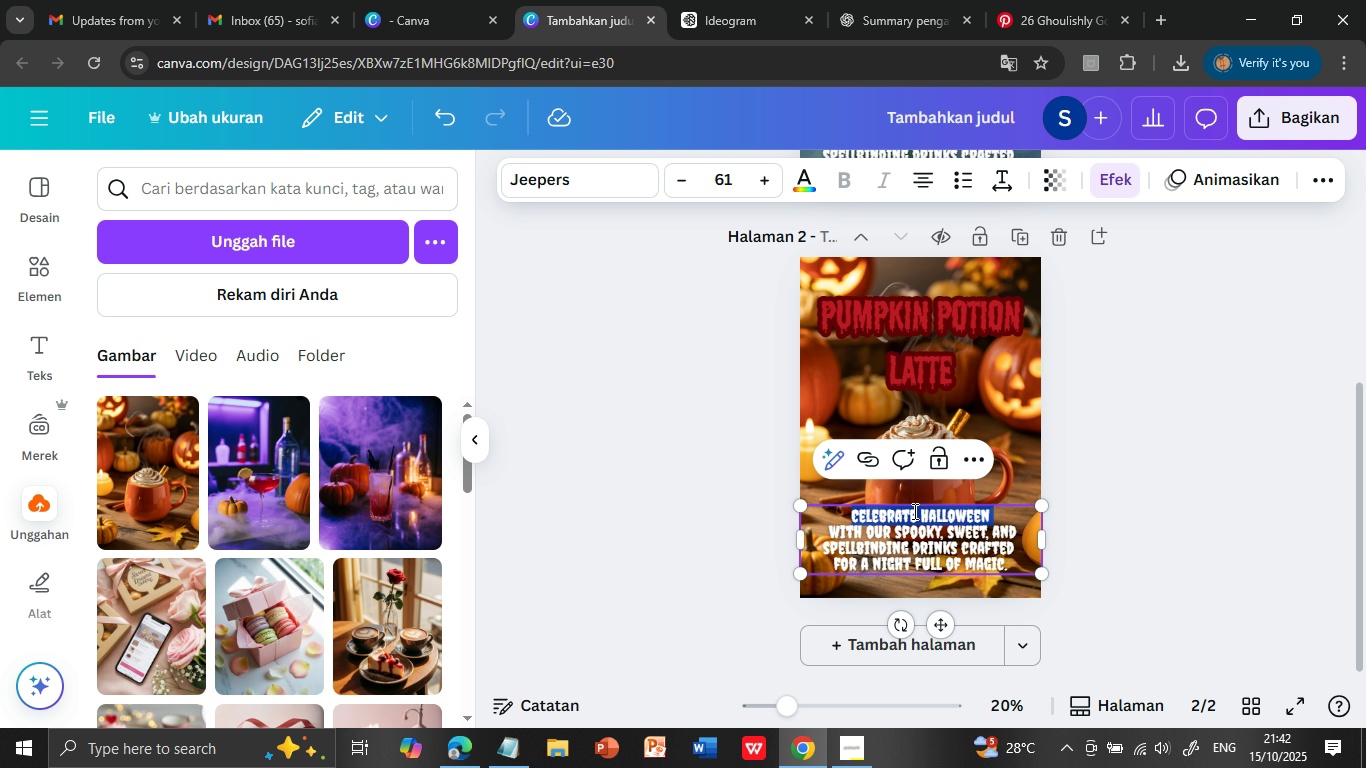 
double_click([913, 511])
 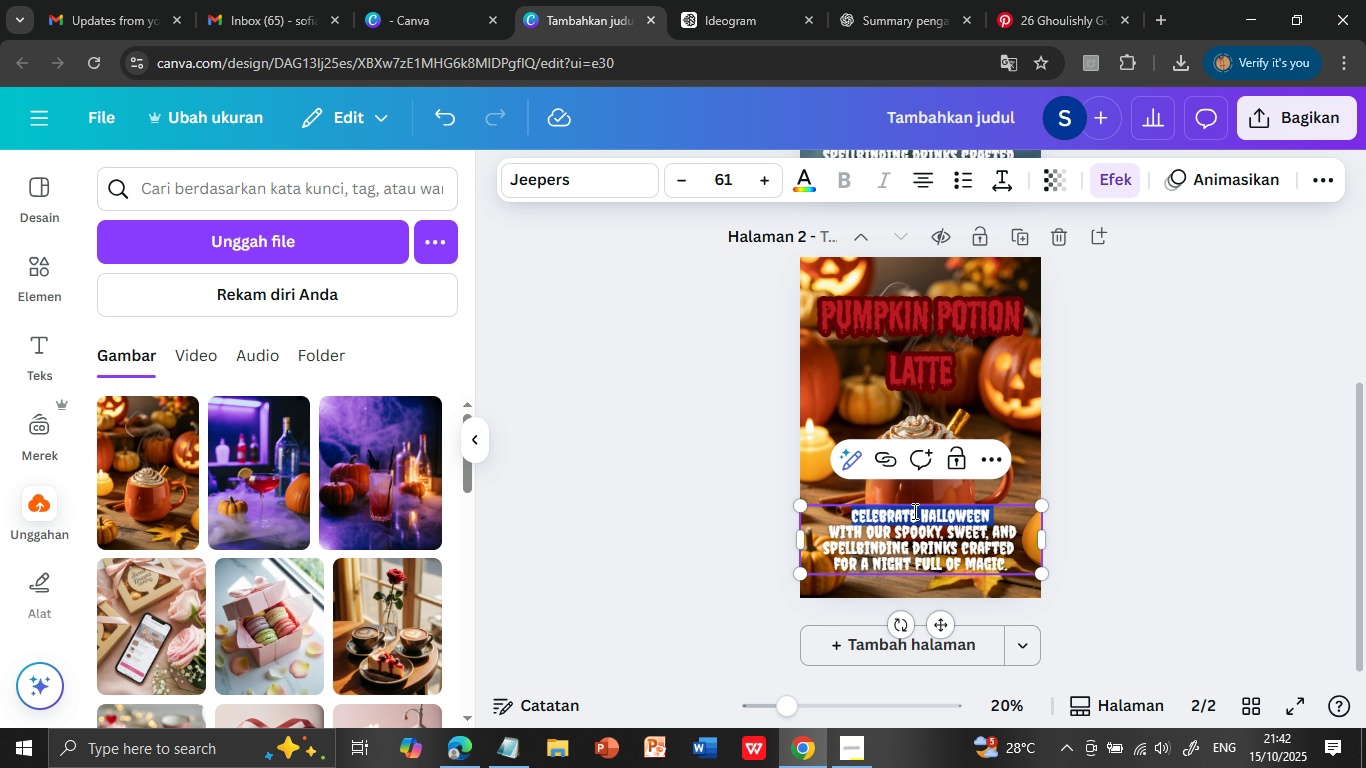 
triple_click([913, 511])
 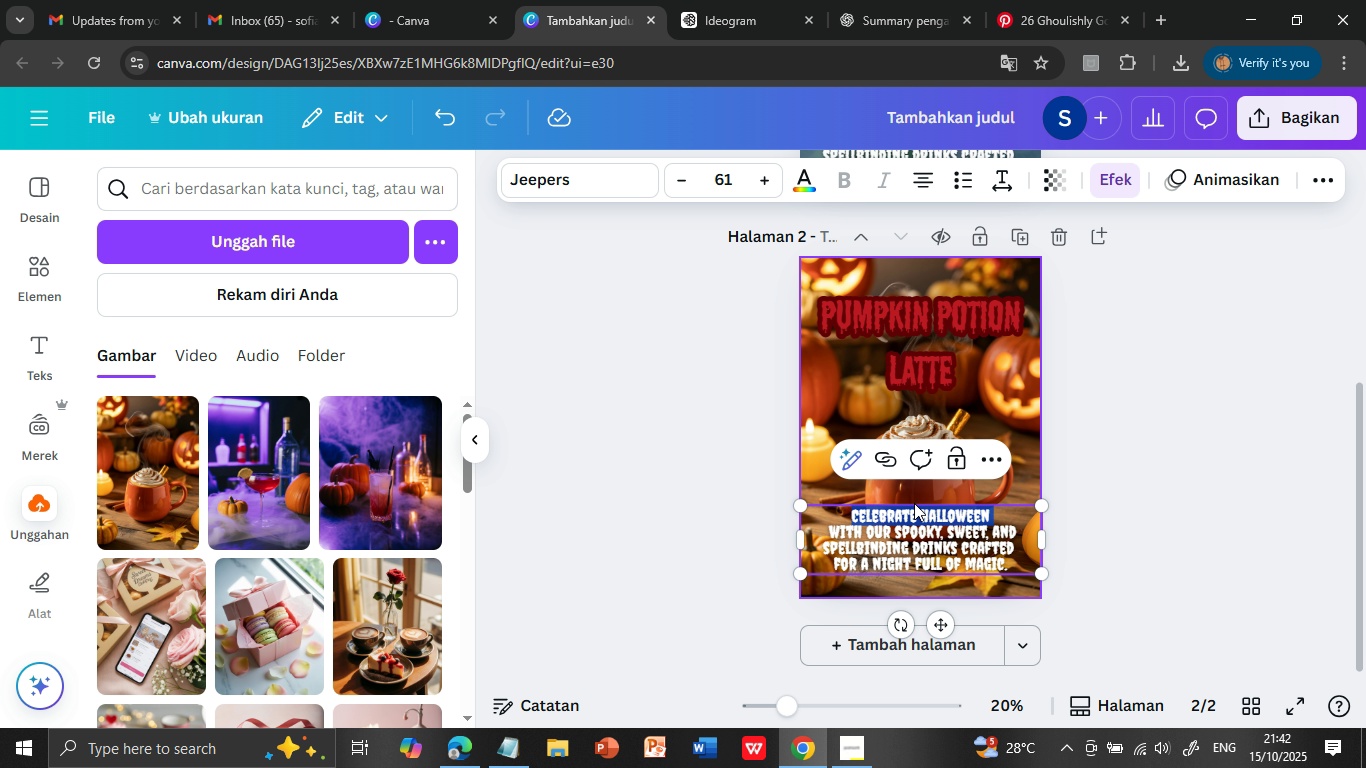 
key(Shift+ArrowDown)
 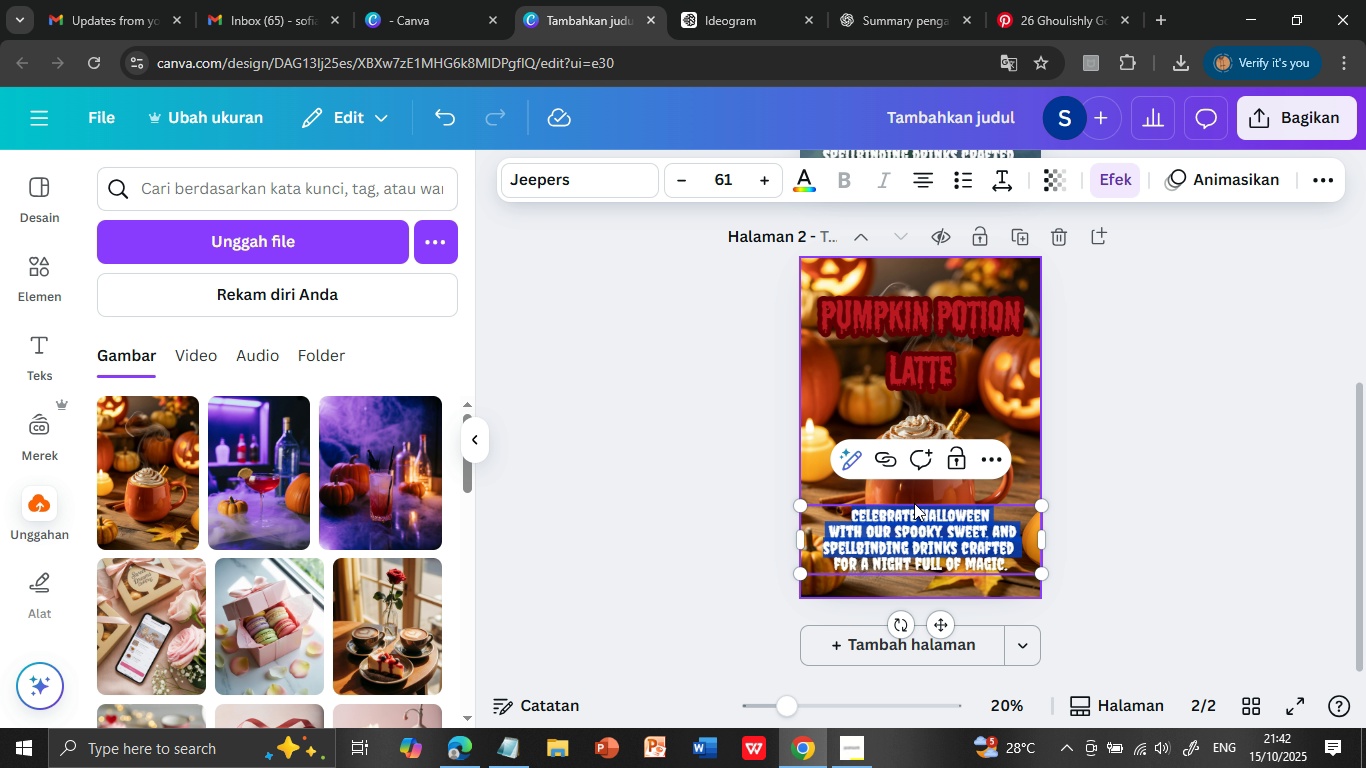 
key(Shift+ArrowDown)
 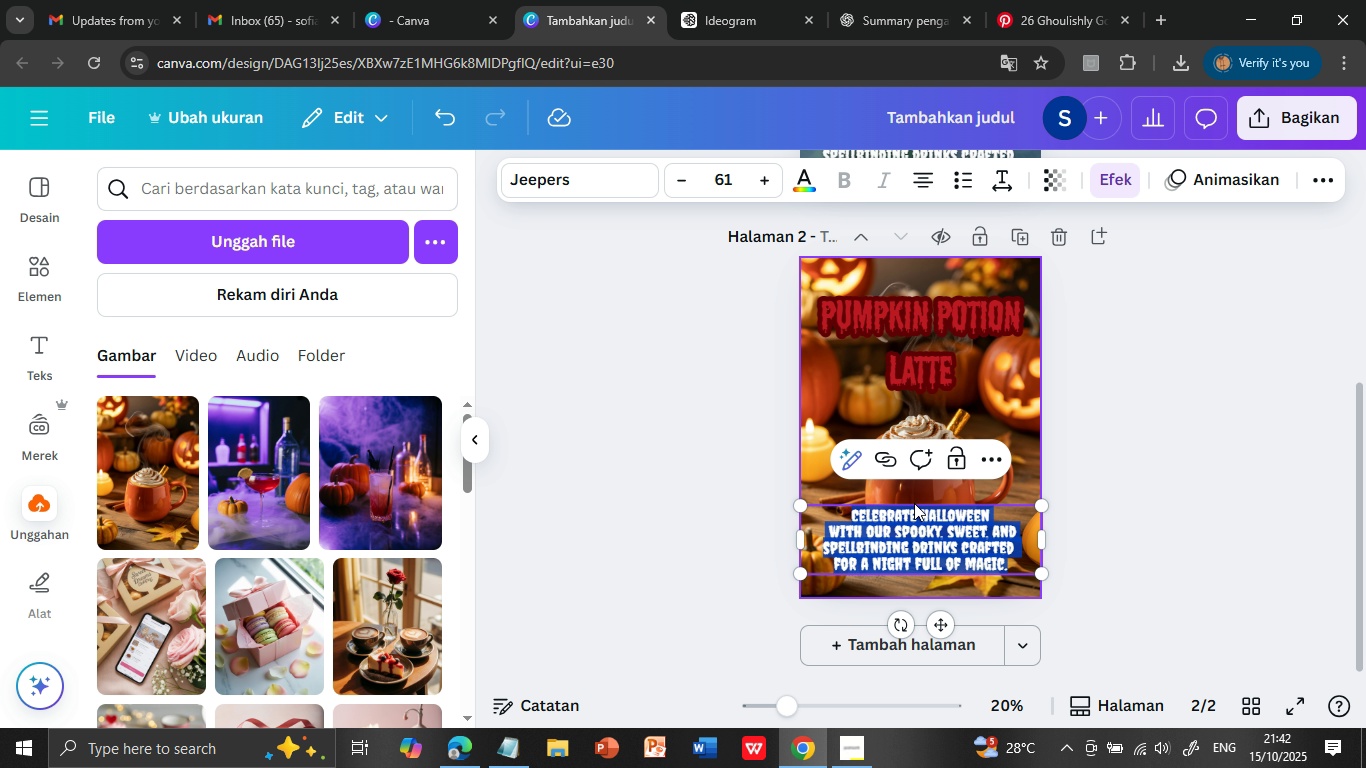 
key(Shift+ArrowDown)
 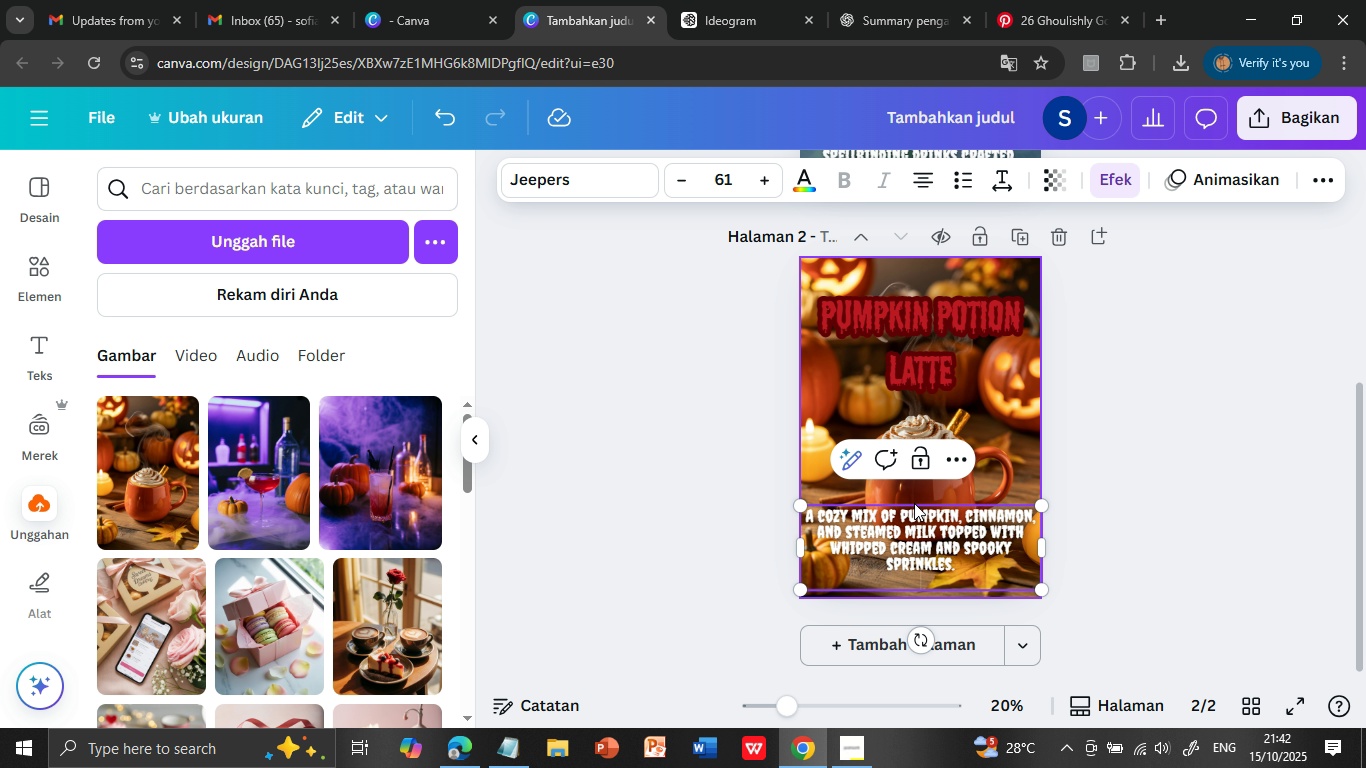 
key(Control+V)
 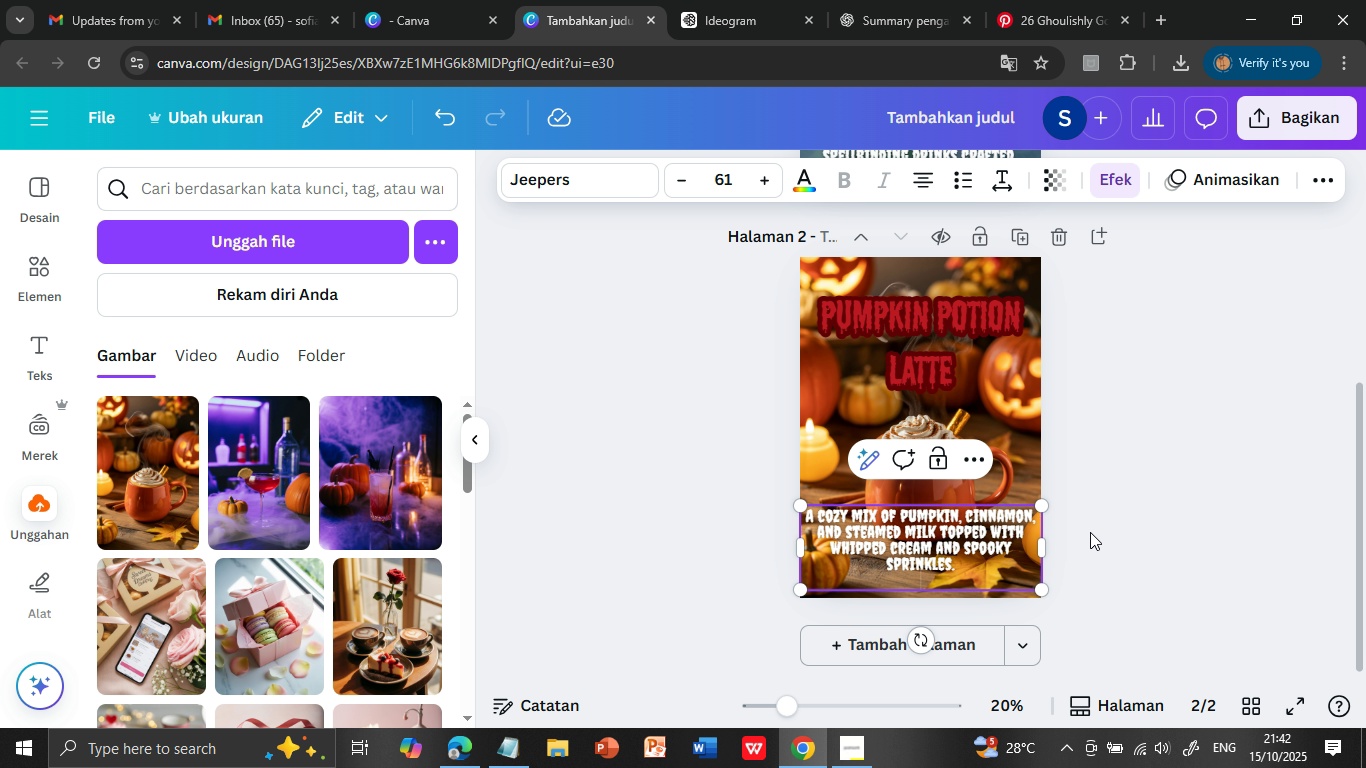 
wait(5.01)
 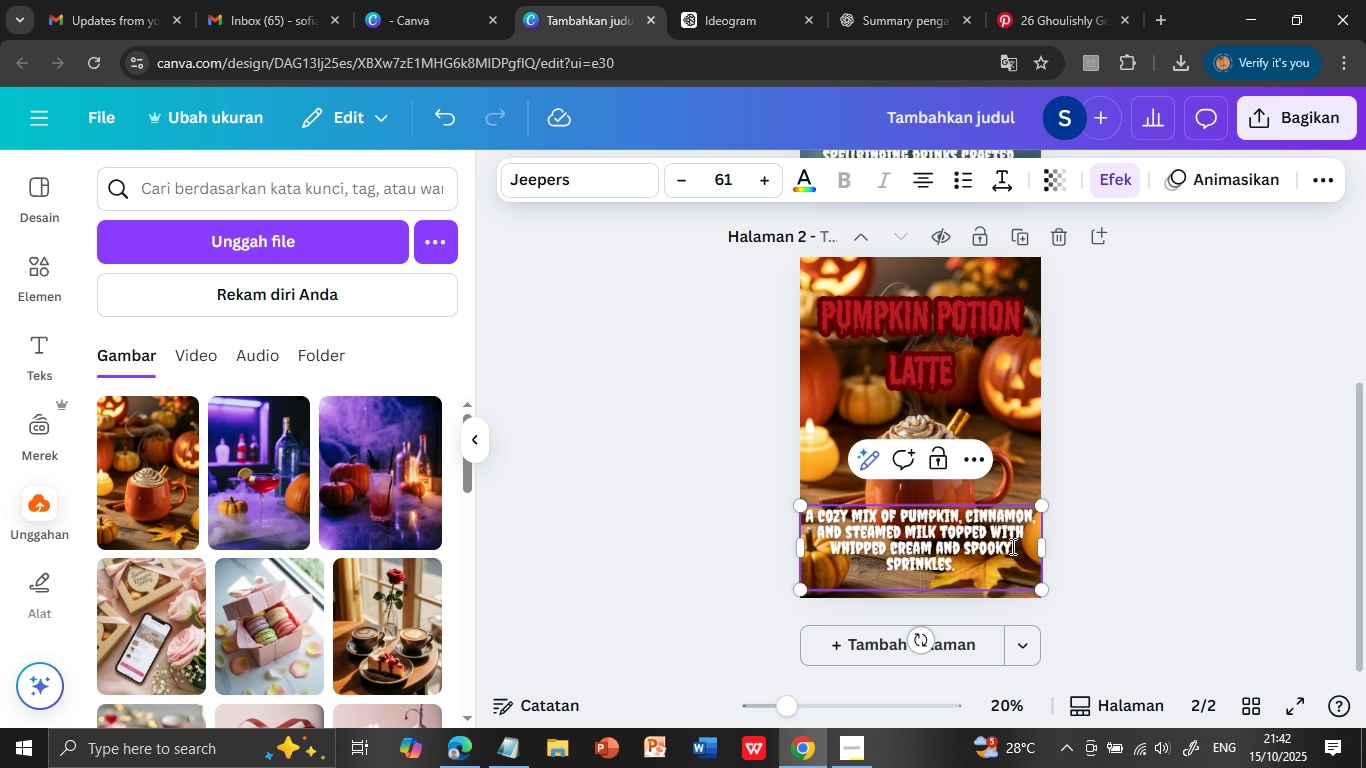 
left_click([966, 583])
 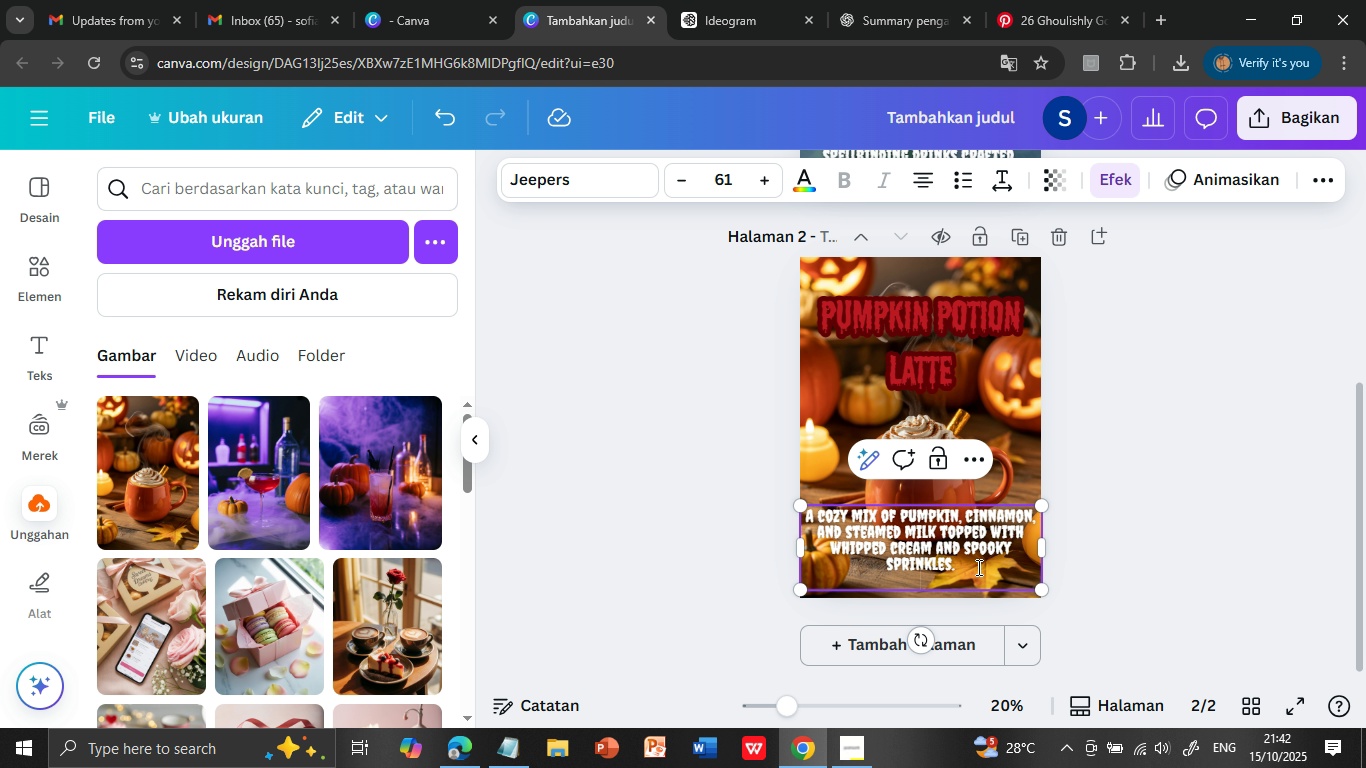 
key(Backspace)
 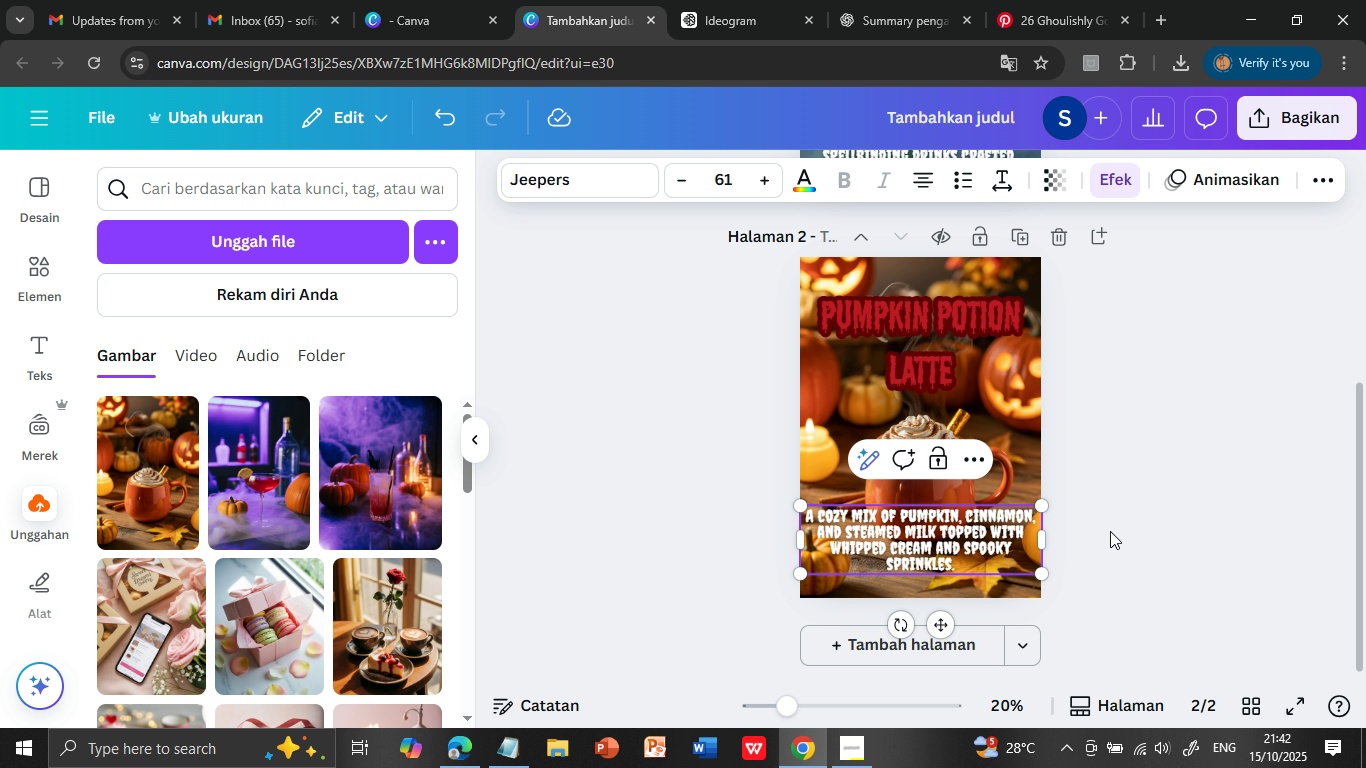 
left_click([1110, 531])
 